 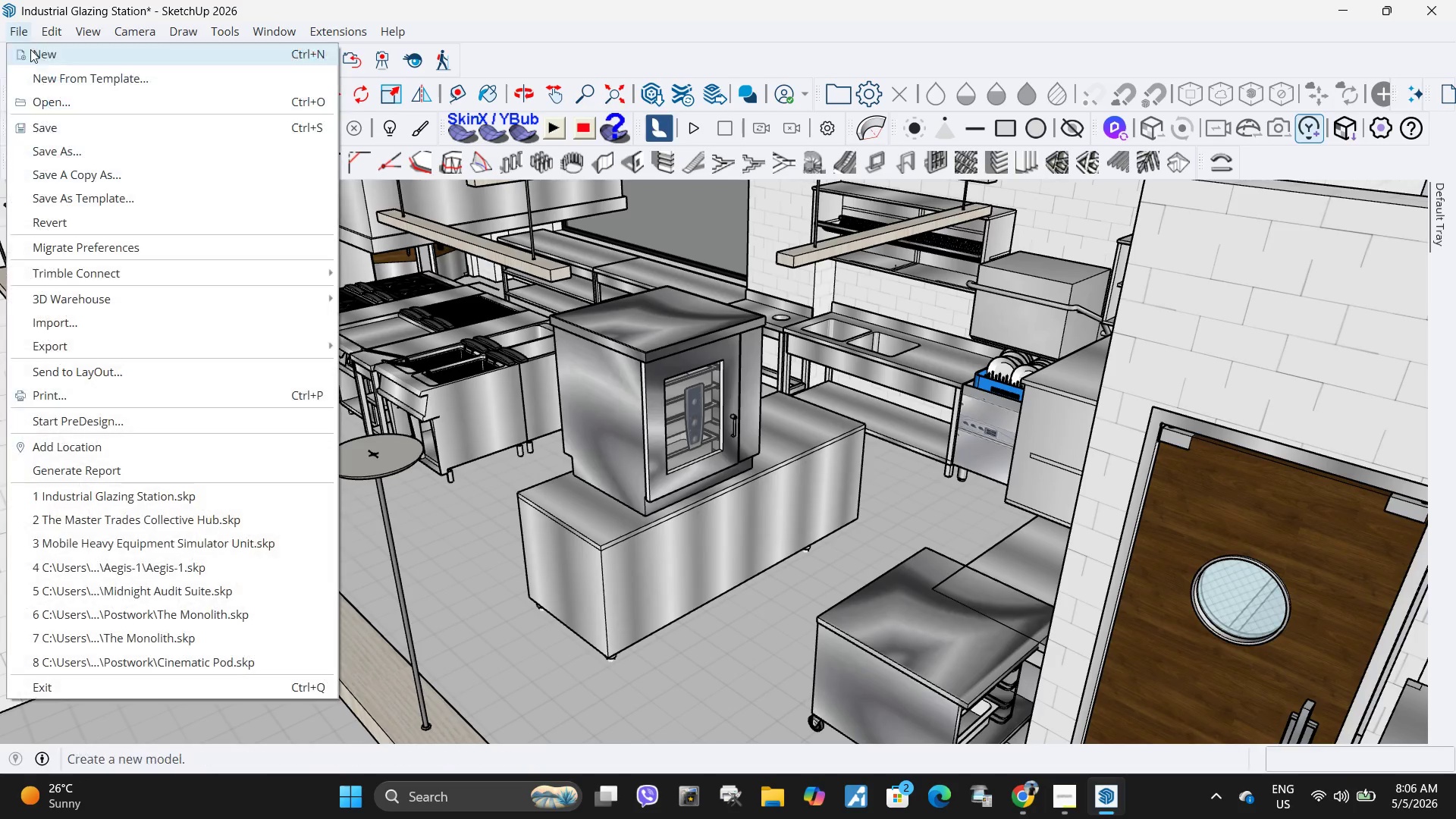 
left_click([69, 130])
 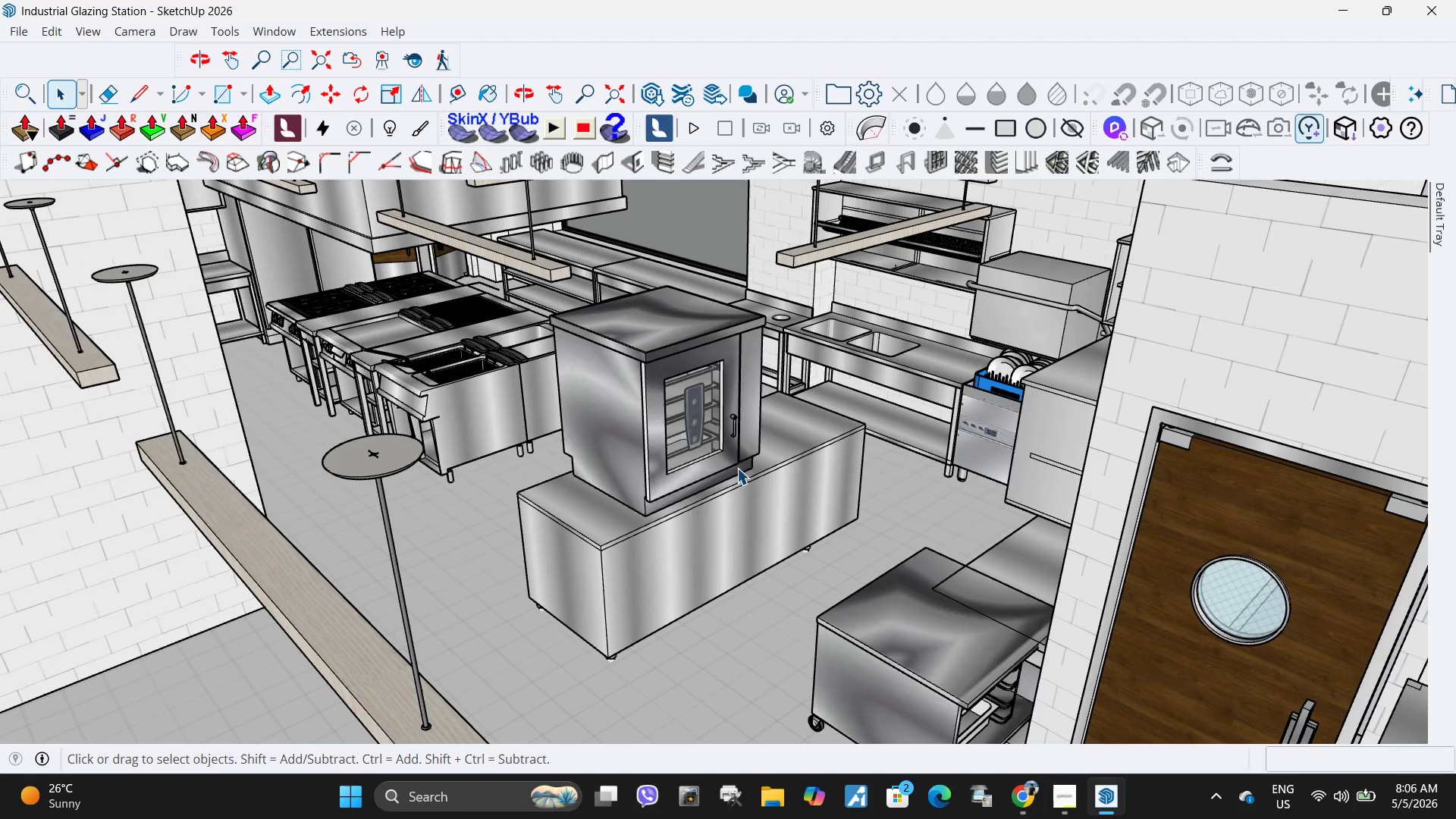 
scroll: coordinate [908, 649], scroll_direction: up, amount: 4.0
 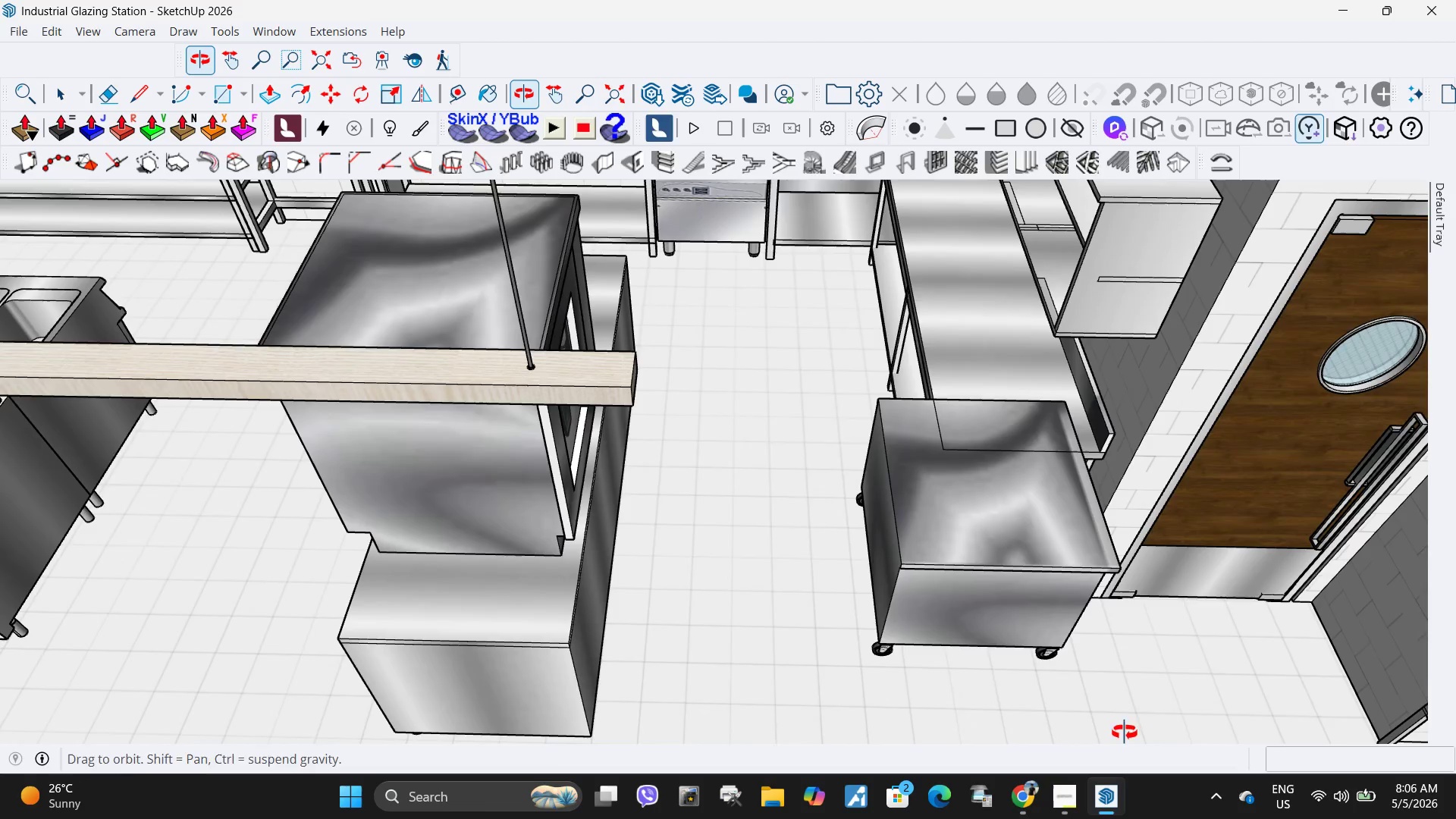 
double_click([960, 566])
 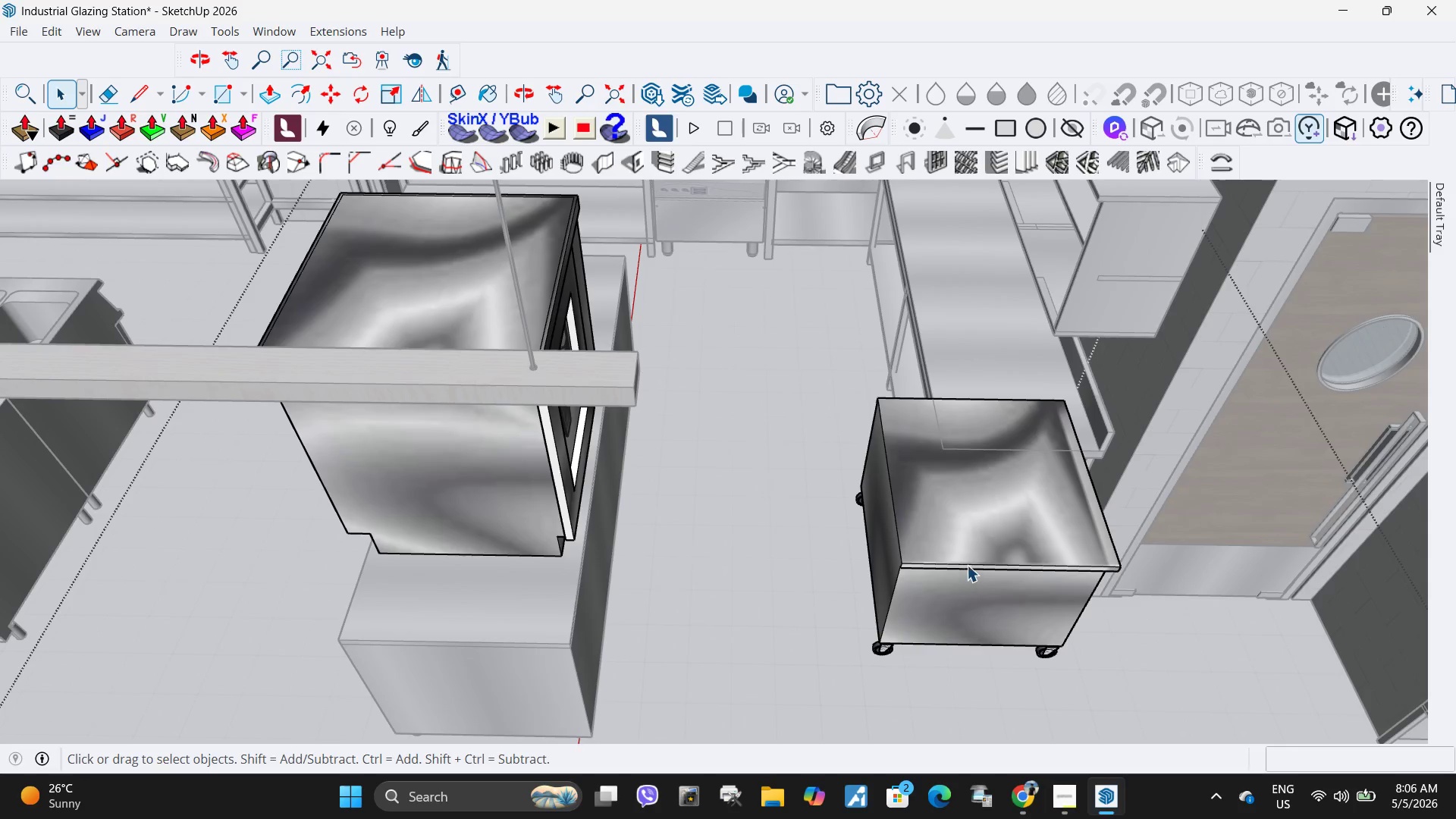 
triple_click([995, 566])
 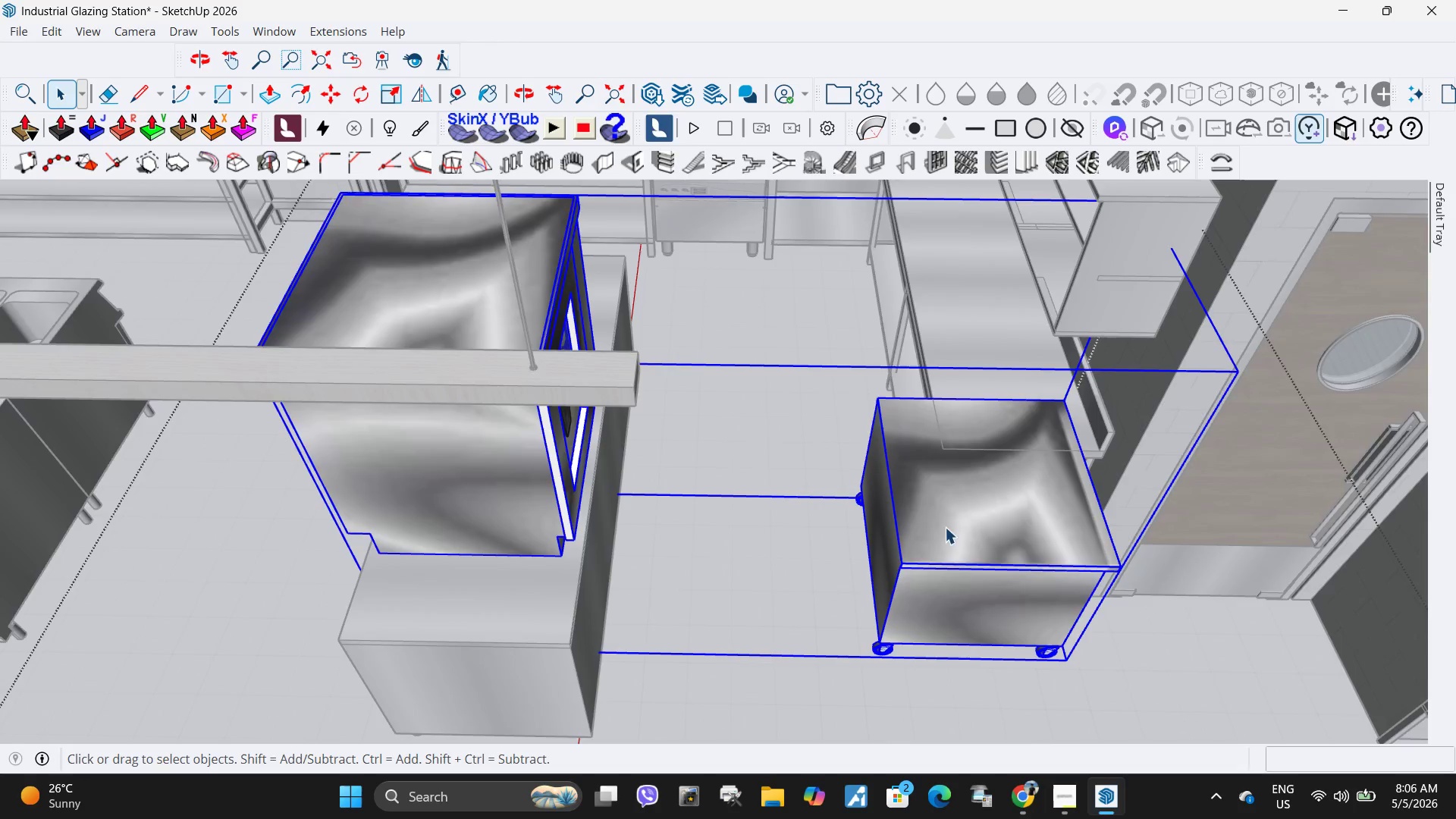 
scroll: coordinate [792, 438], scroll_direction: down, amount: 6.0
 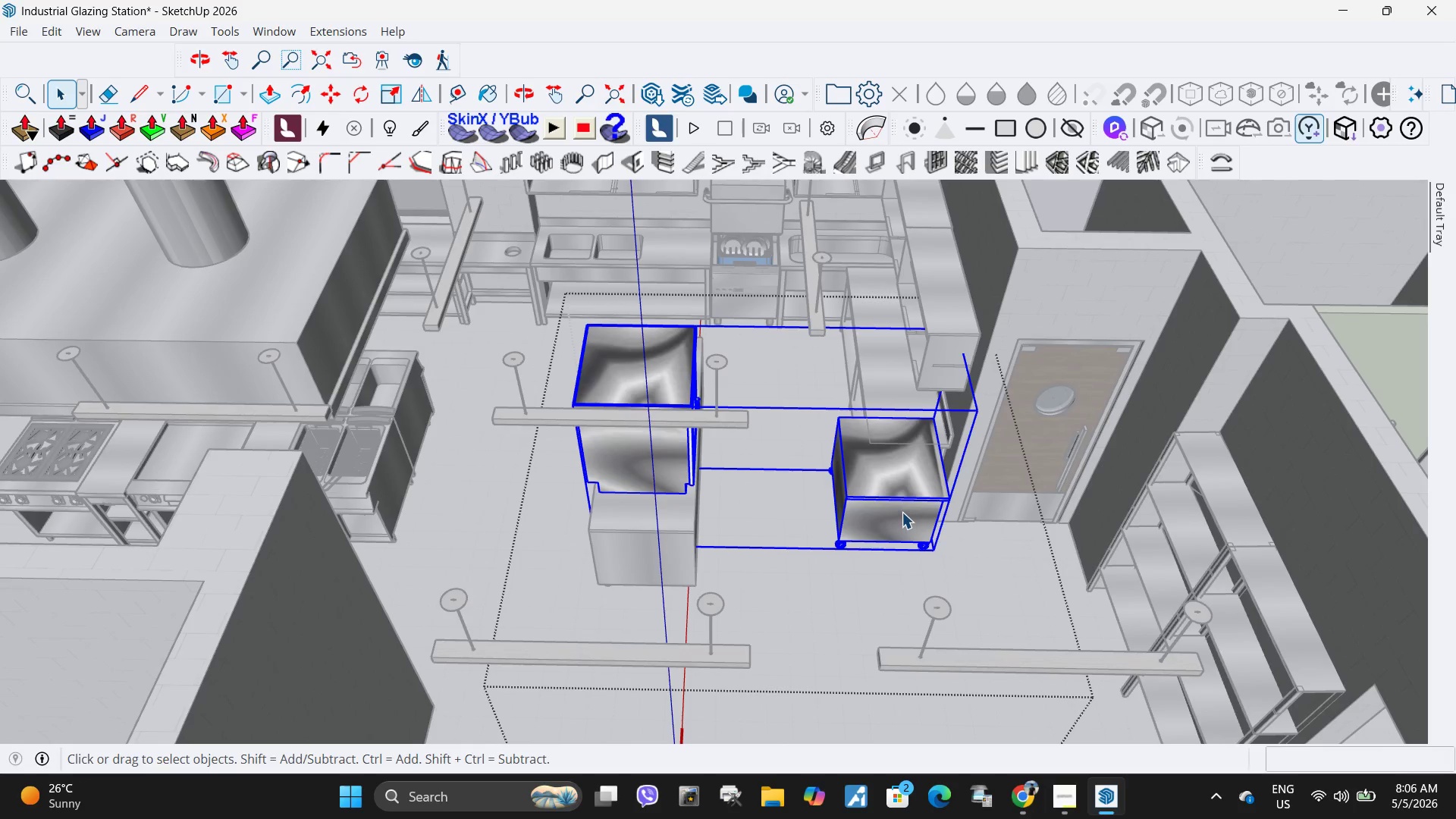 
double_click([902, 512])
 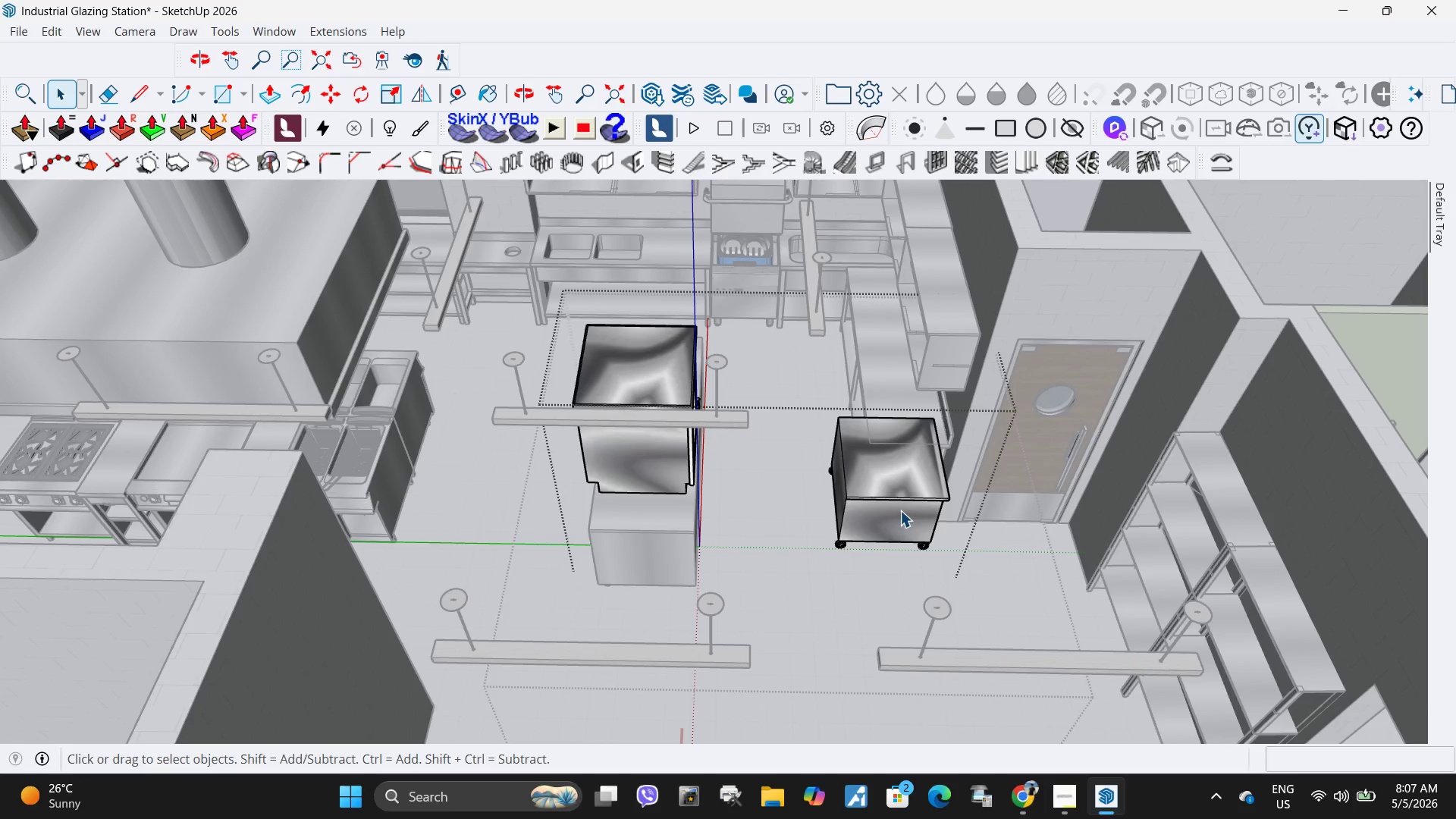 
triple_click([899, 510])
 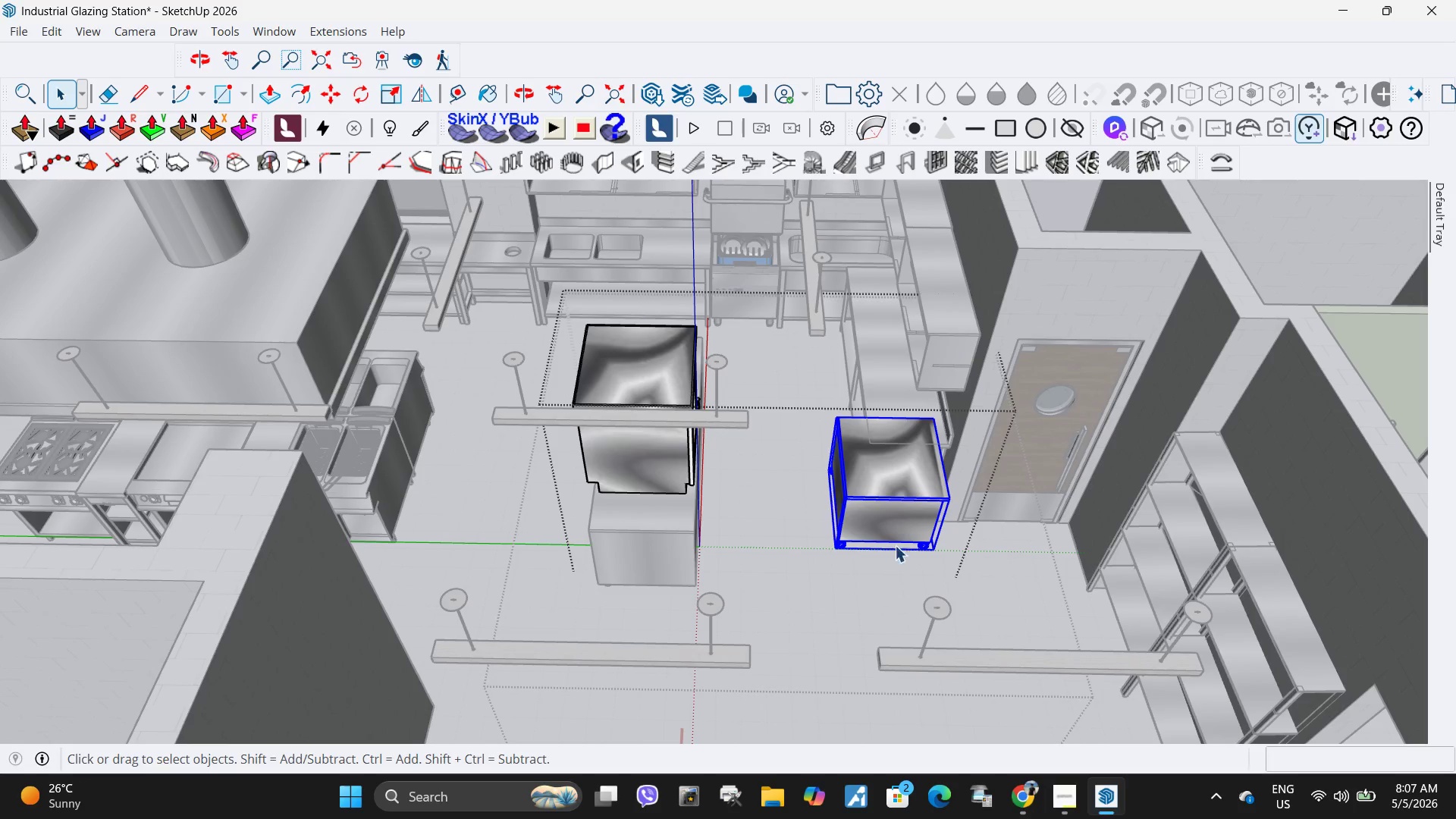 
key(Q)
 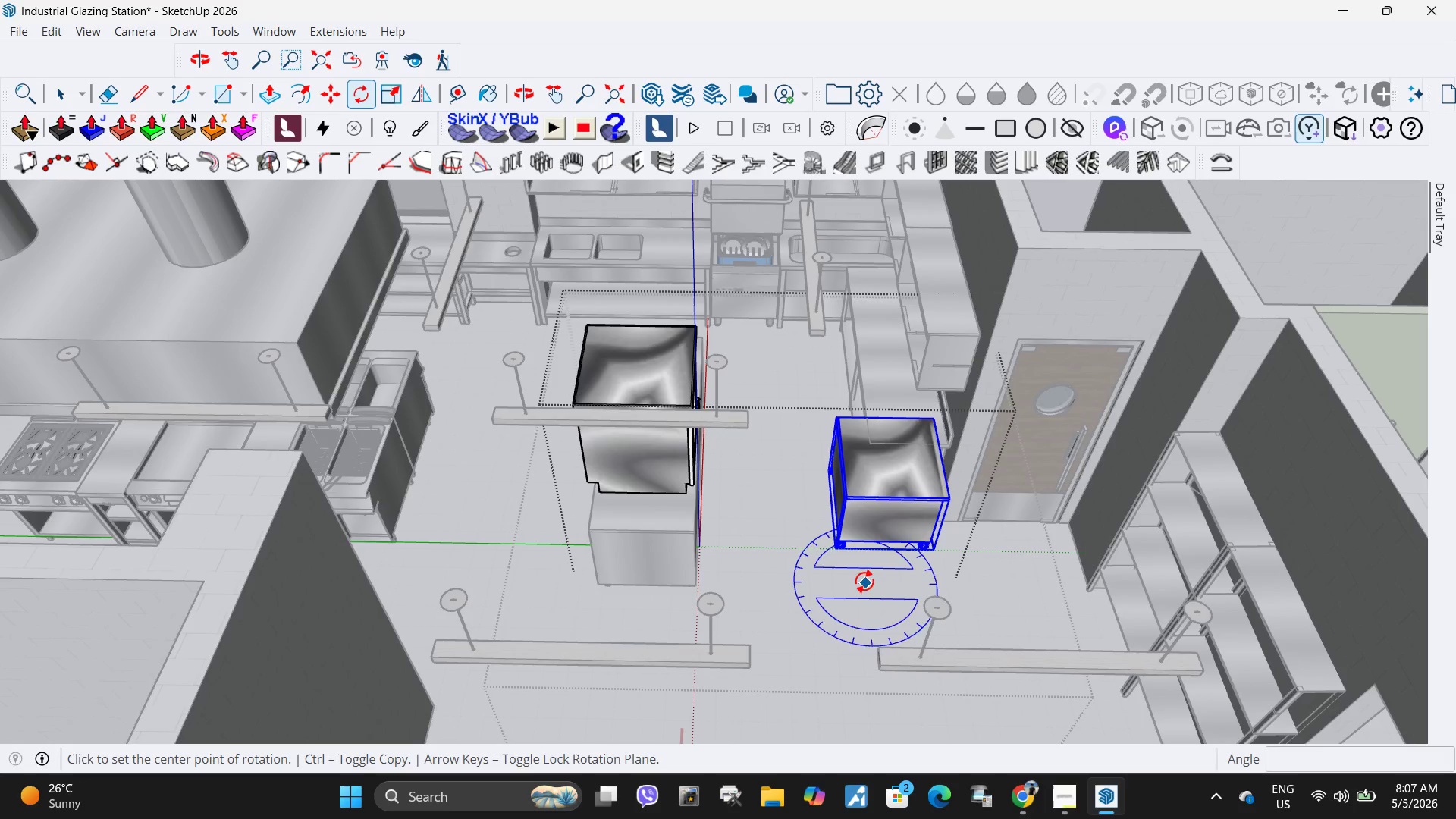 
left_click([864, 579])
 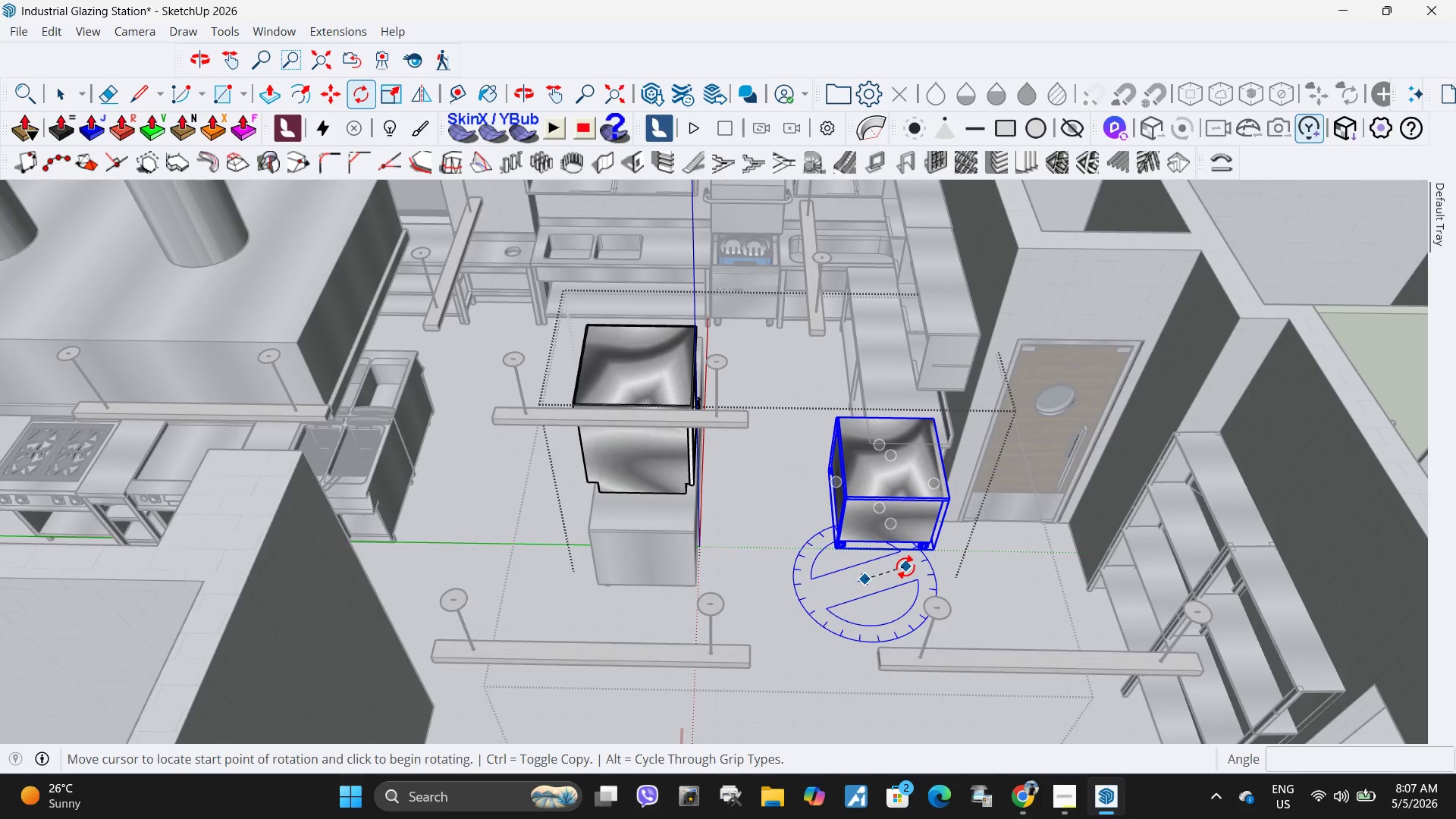 
key(Escape)
 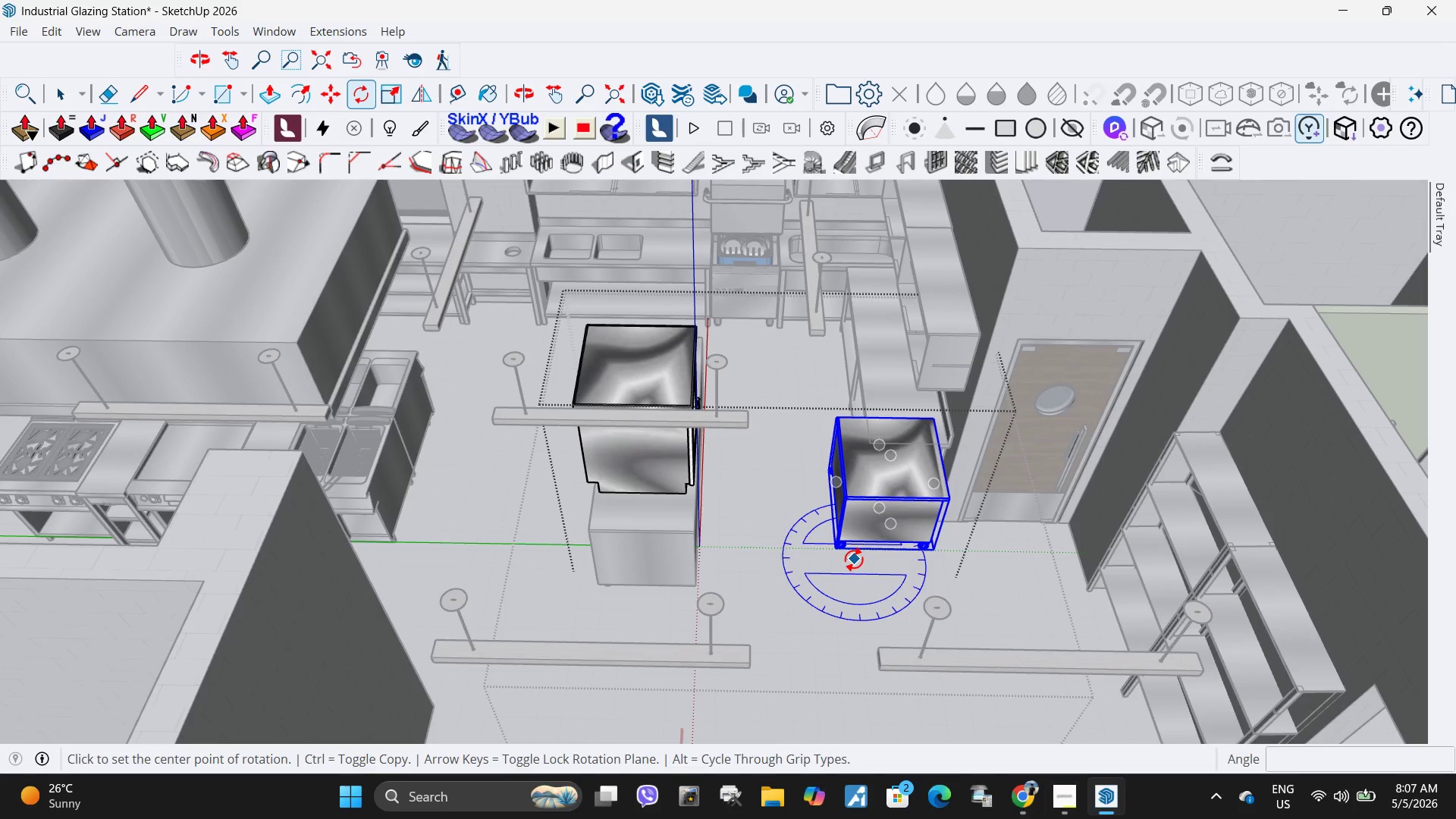 
key(M)
 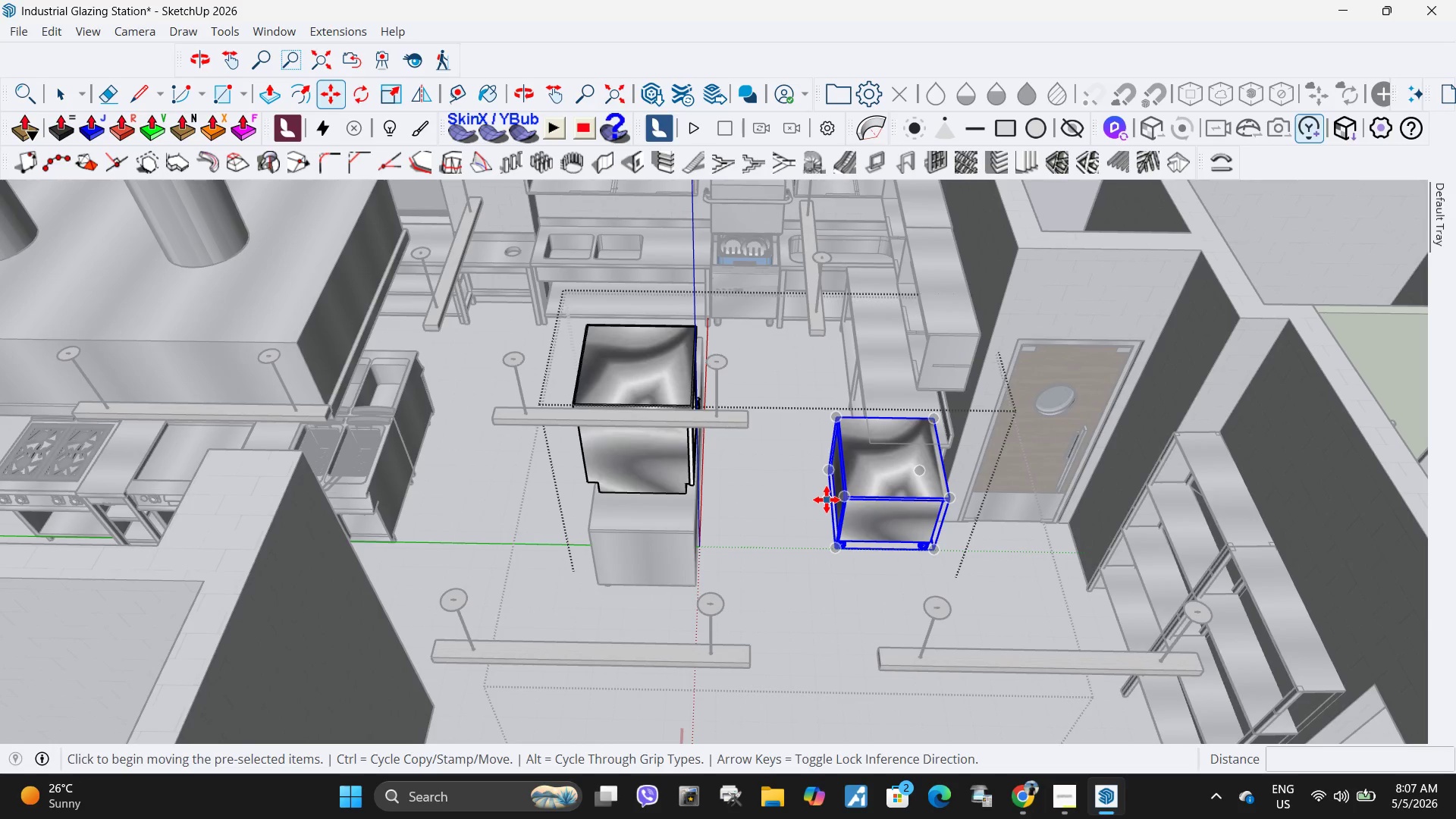 
scroll: coordinate [829, 428], scroll_direction: up, amount: 20.0
 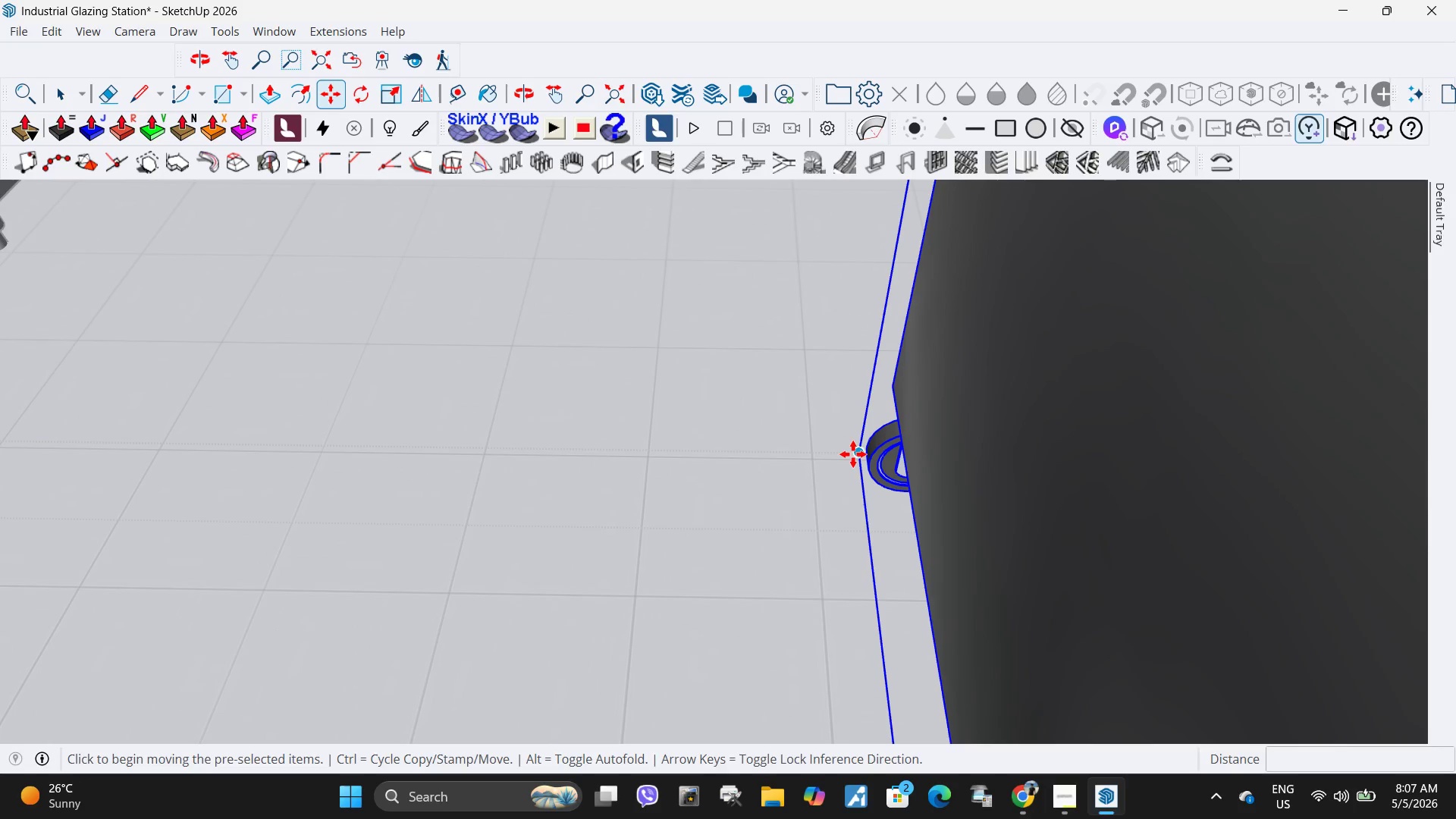 
scroll: coordinate [1024, 422], scroll_direction: down, amount: 17.0
 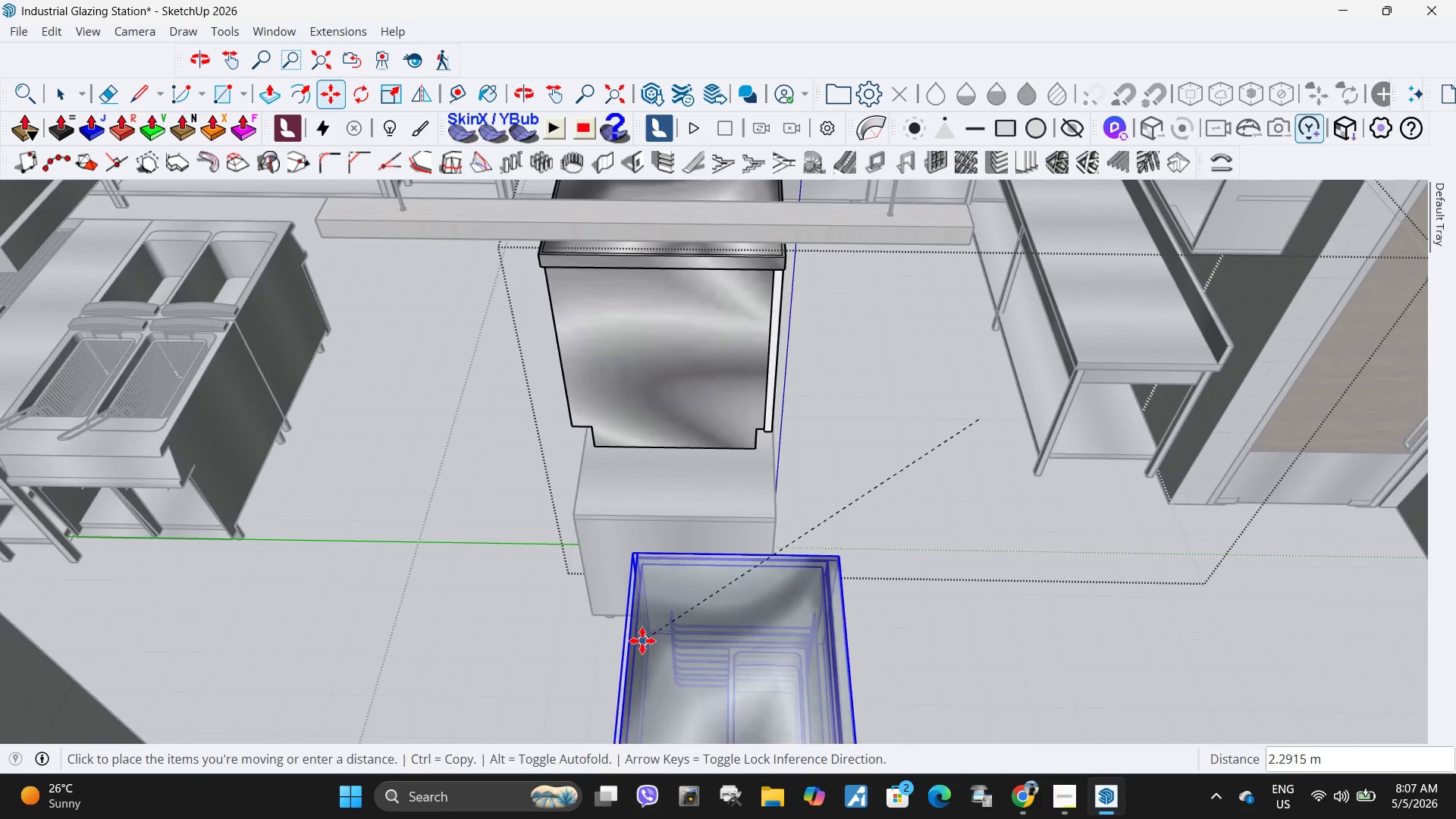 
scroll: coordinate [635, 635], scroll_direction: up, amount: 3.0
 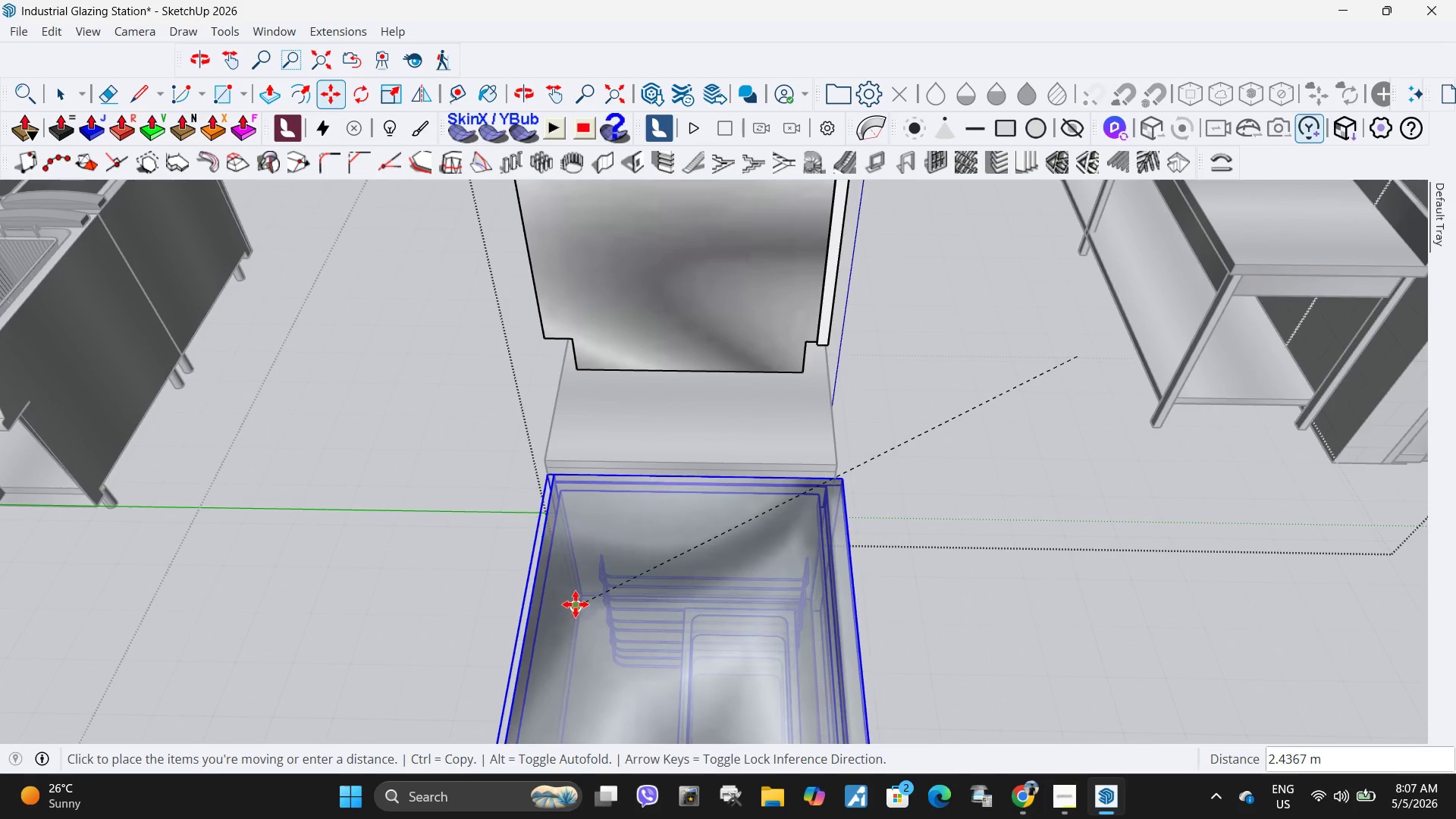 
left_click([575, 604])
 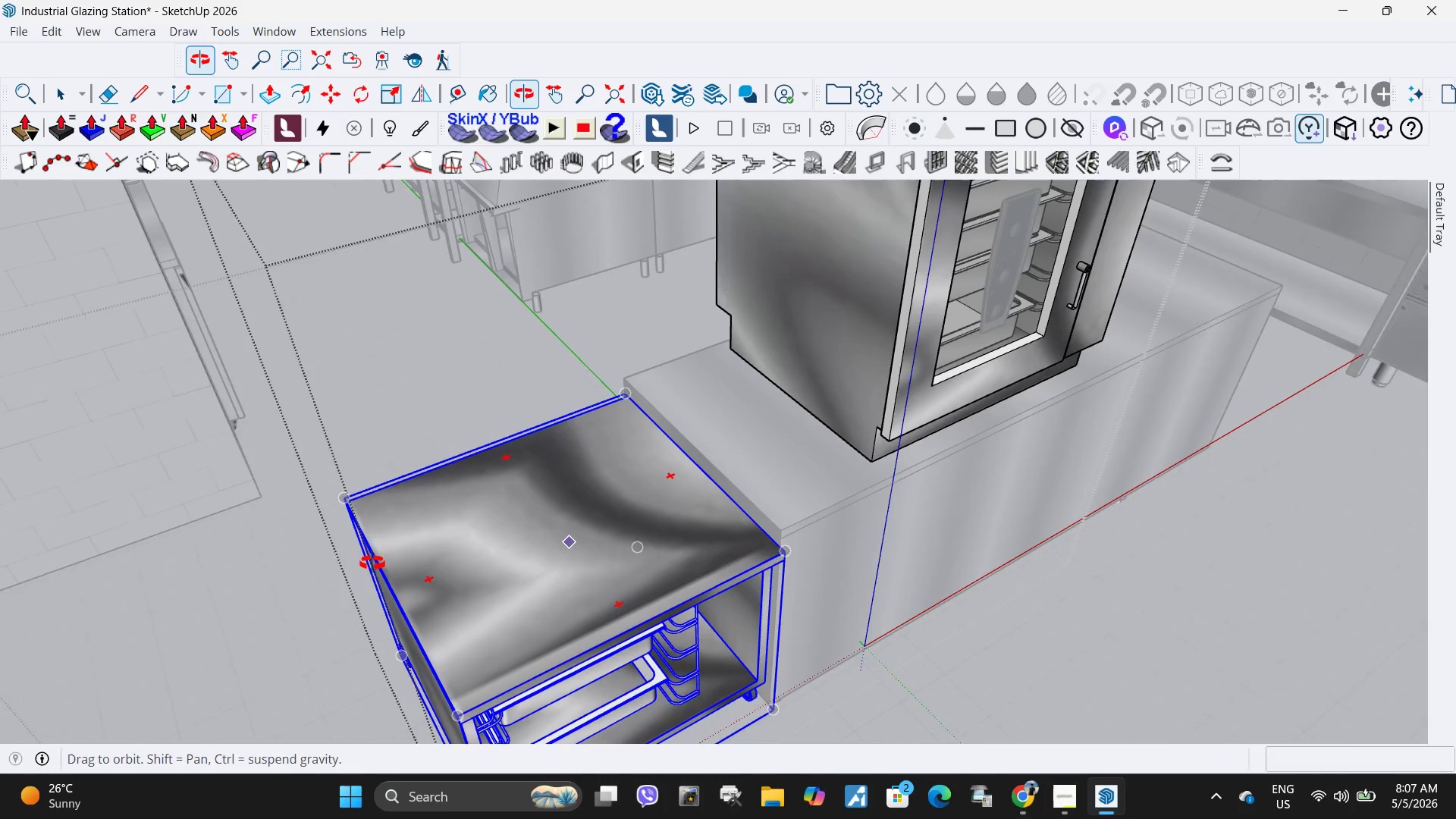 
scroll: coordinate [781, 699], scroll_direction: up, amount: 12.0
 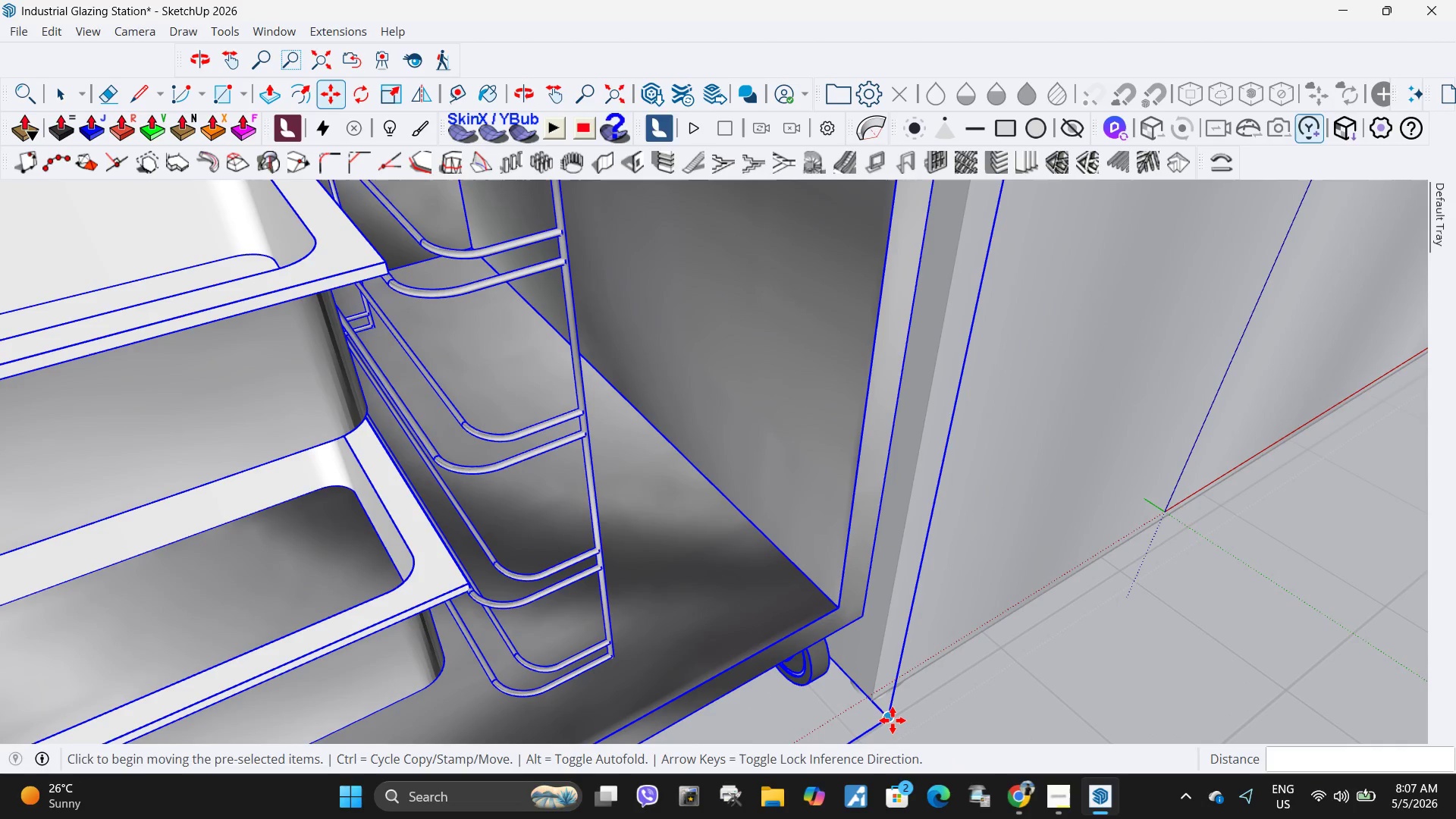 
left_click([893, 720])
 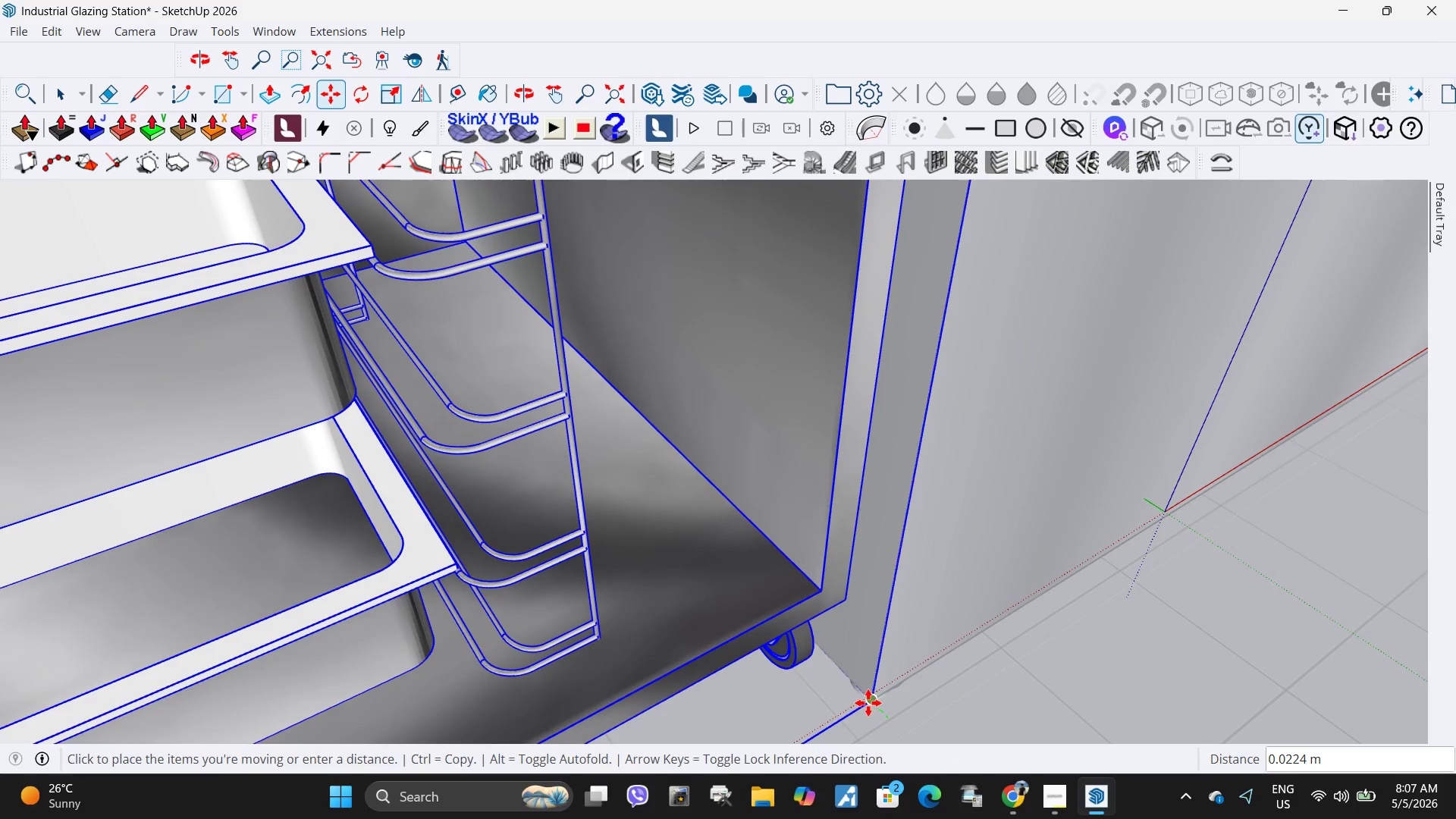 
left_click([868, 703])
 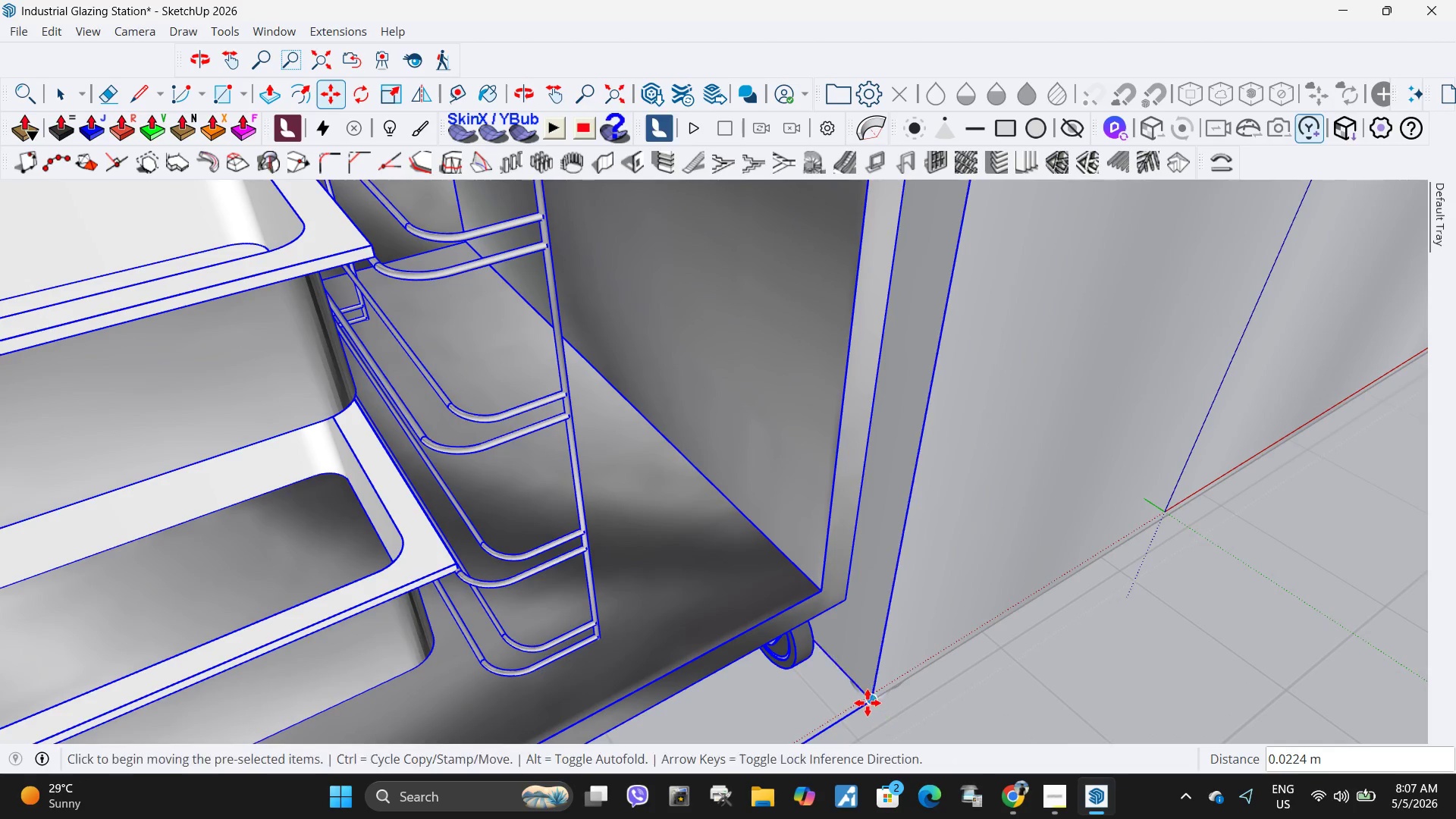 
key(Space)
 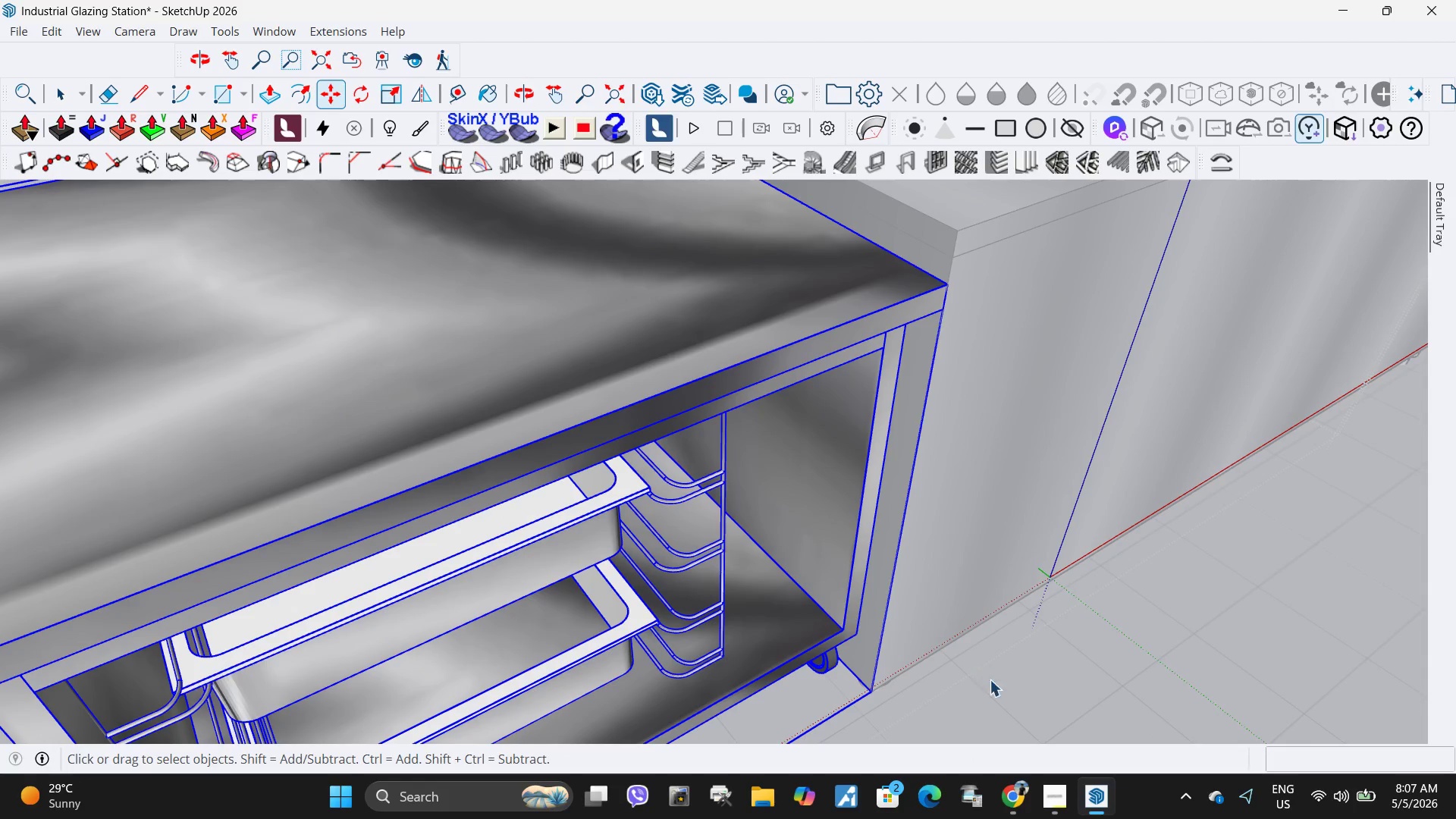 
left_click([1005, 689])
 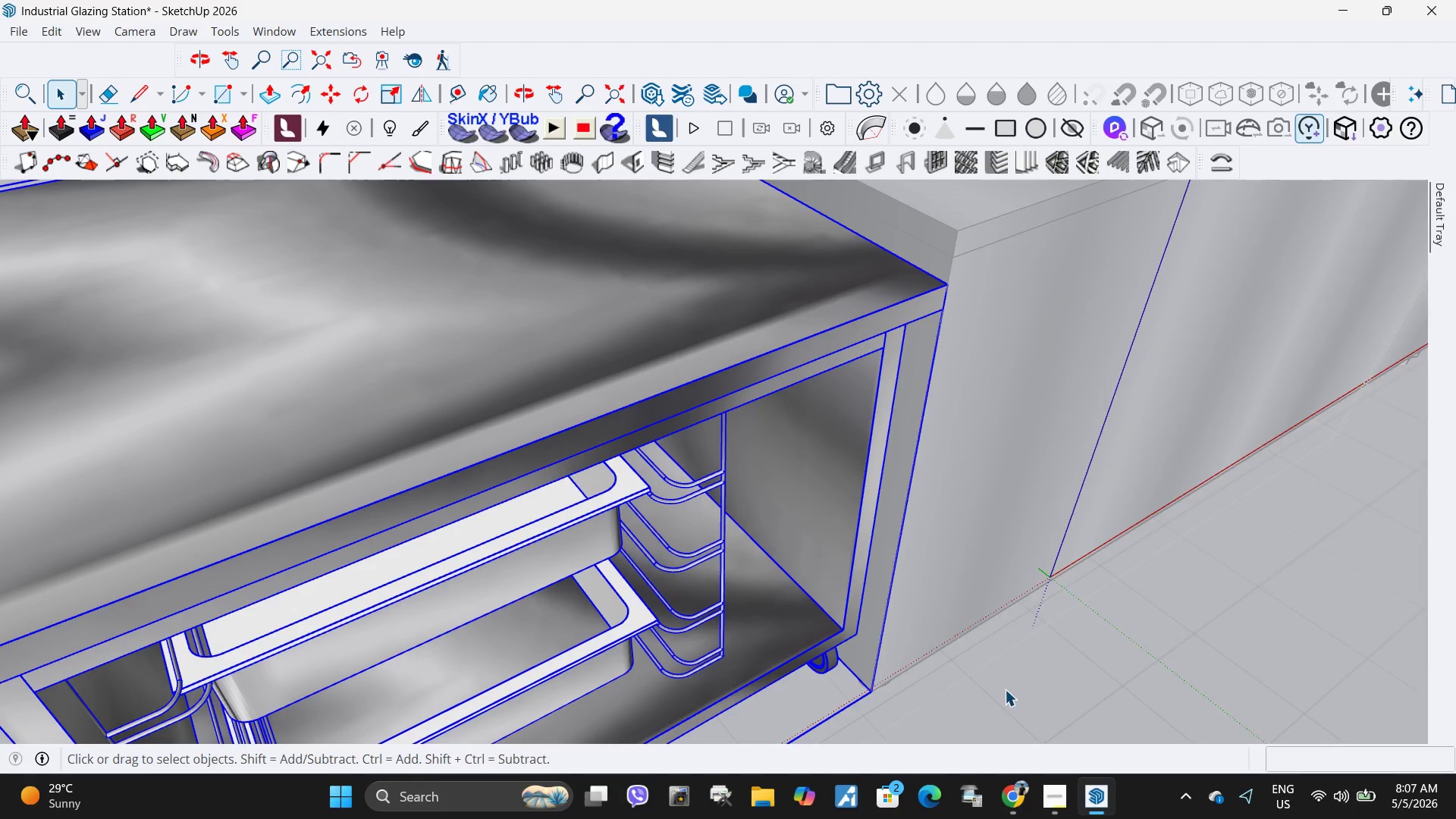 
scroll: coordinate [862, 675], scroll_direction: down, amount: 6.0
 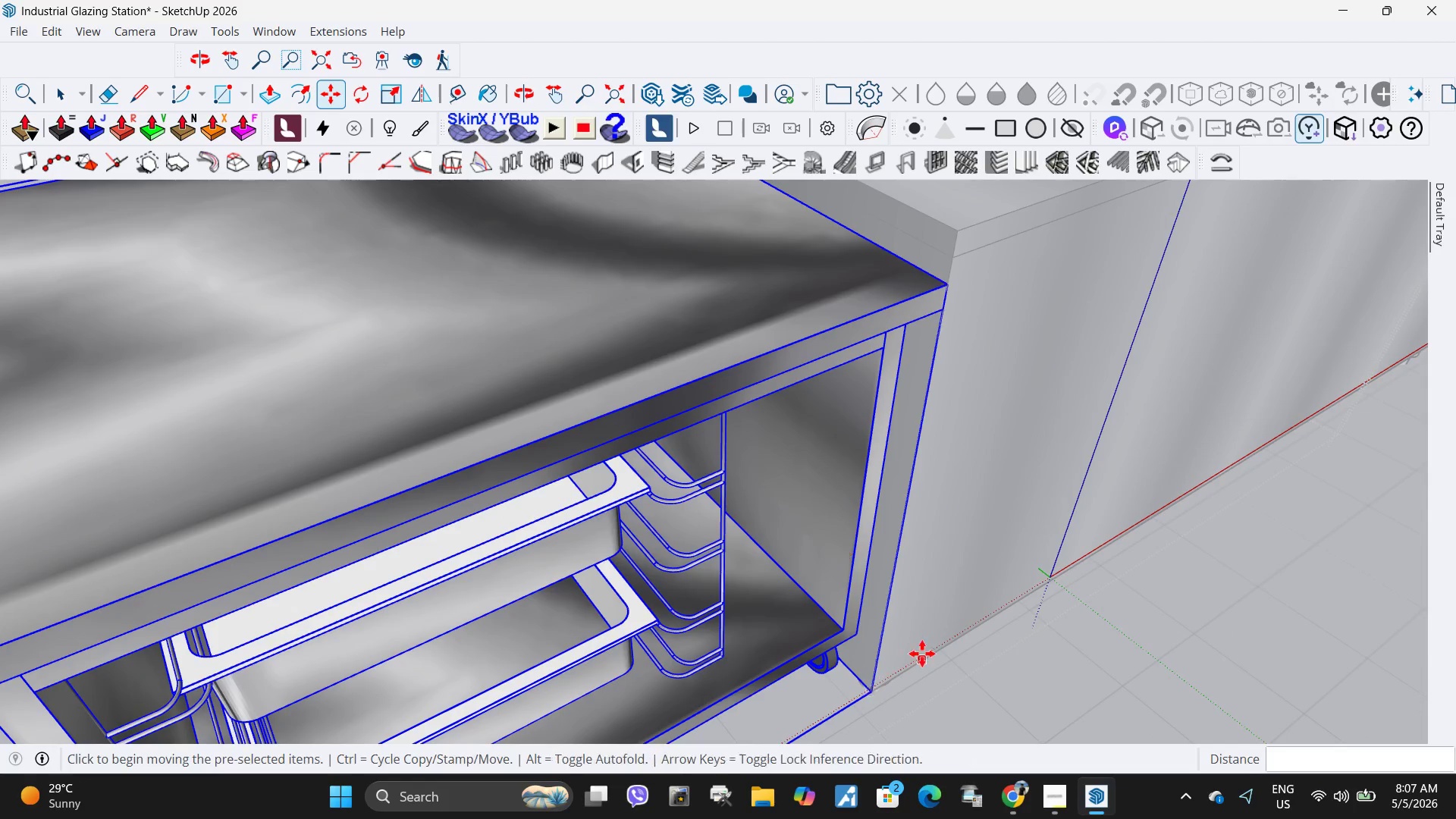 
key(Escape)
 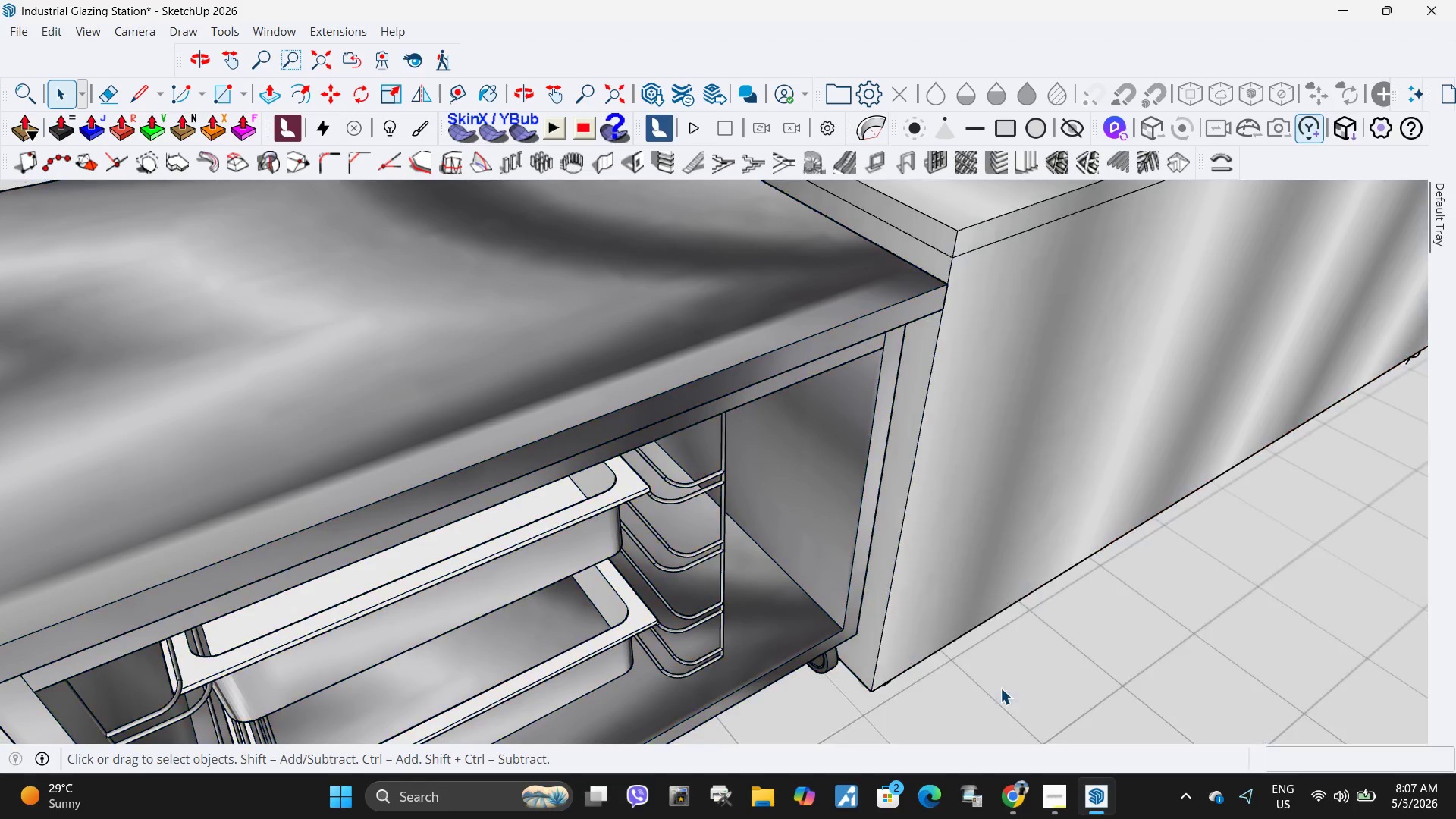 
scroll: coordinate [823, 634], scroll_direction: down, amount: 11.0
 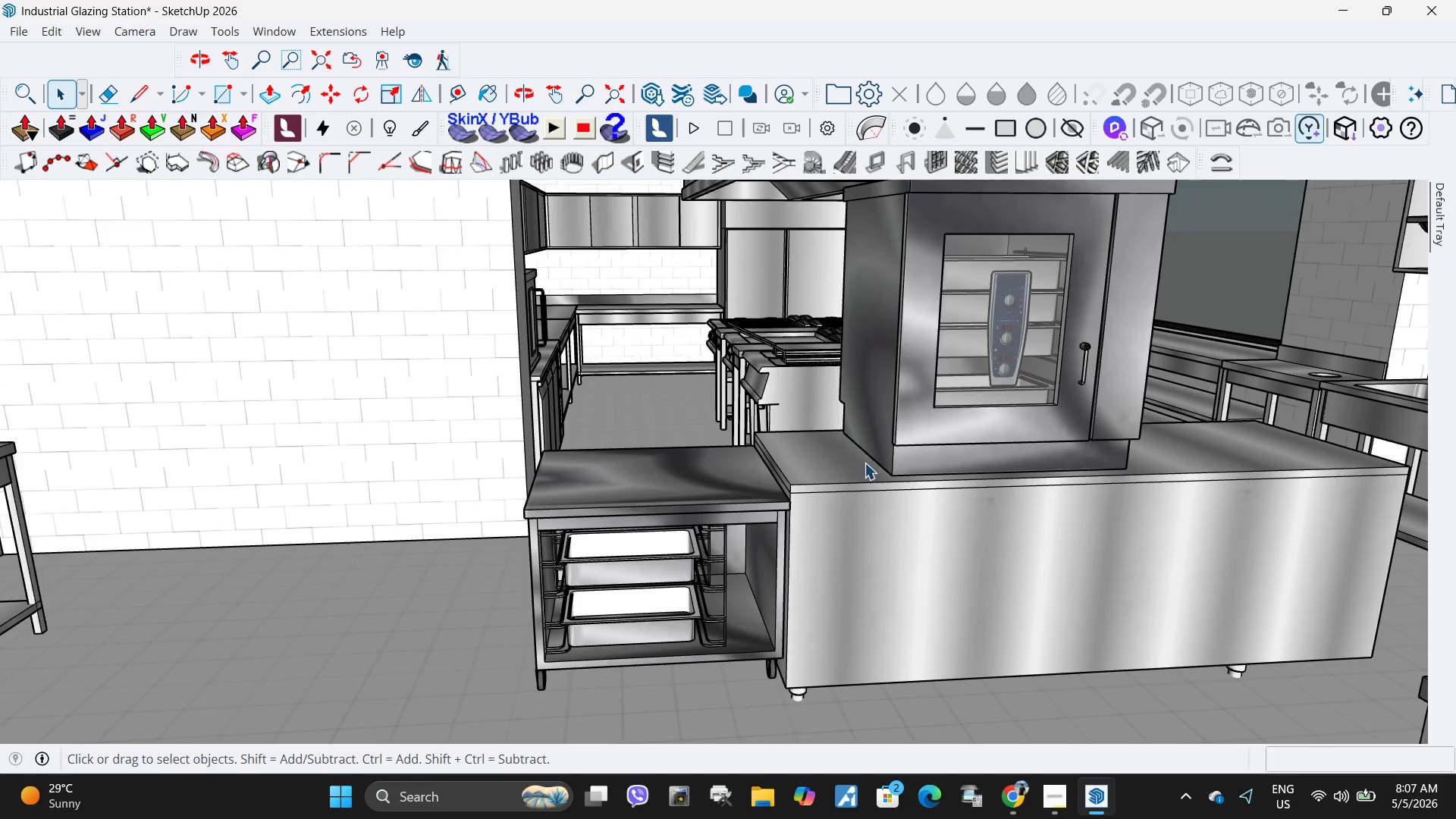 
key(H)
 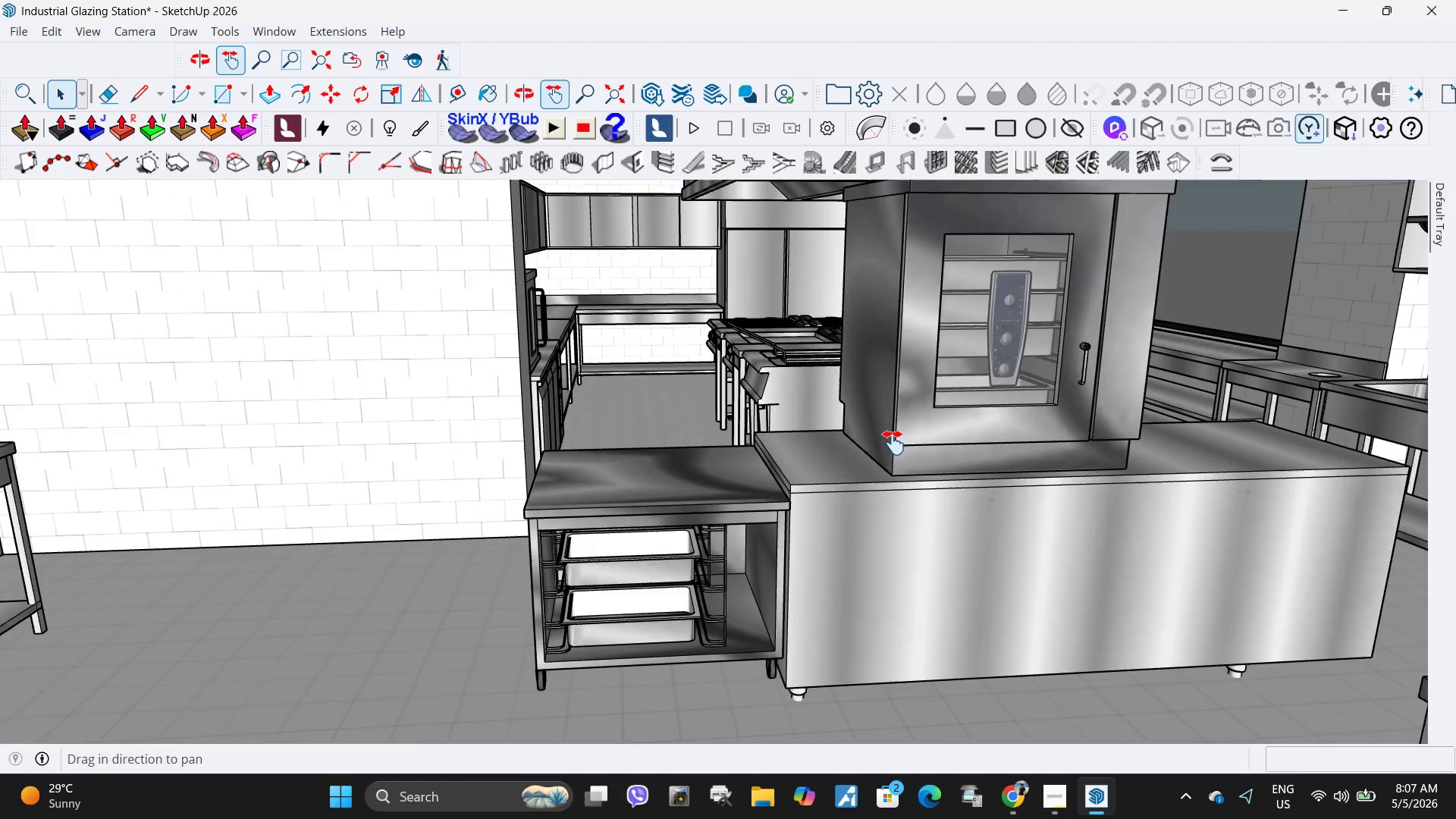 
left_click_drag(start_coordinate=[899, 439], to_coordinate=[740, 545])
 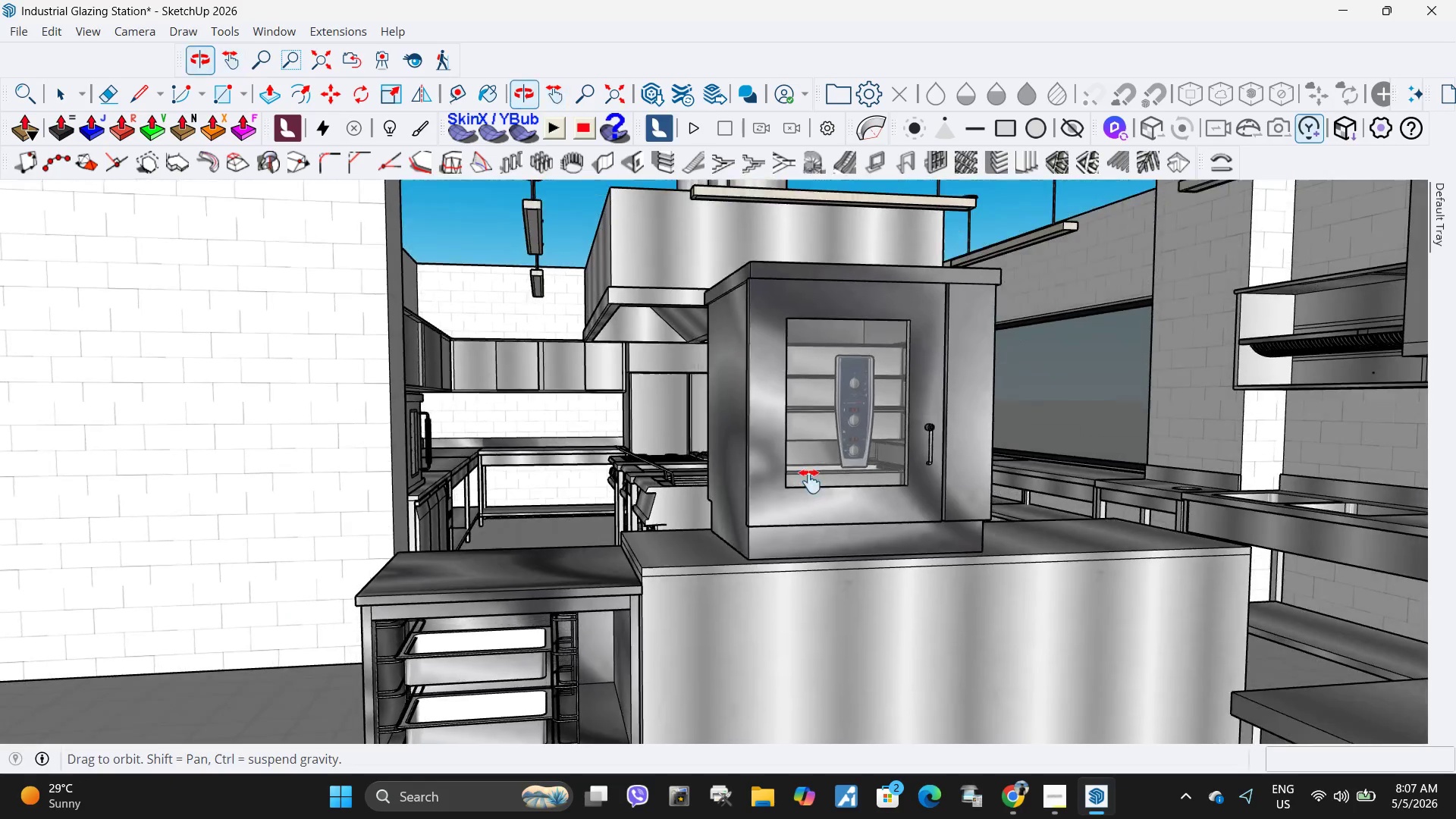 
scroll: coordinate [814, 479], scroll_direction: up, amount: 2.0
 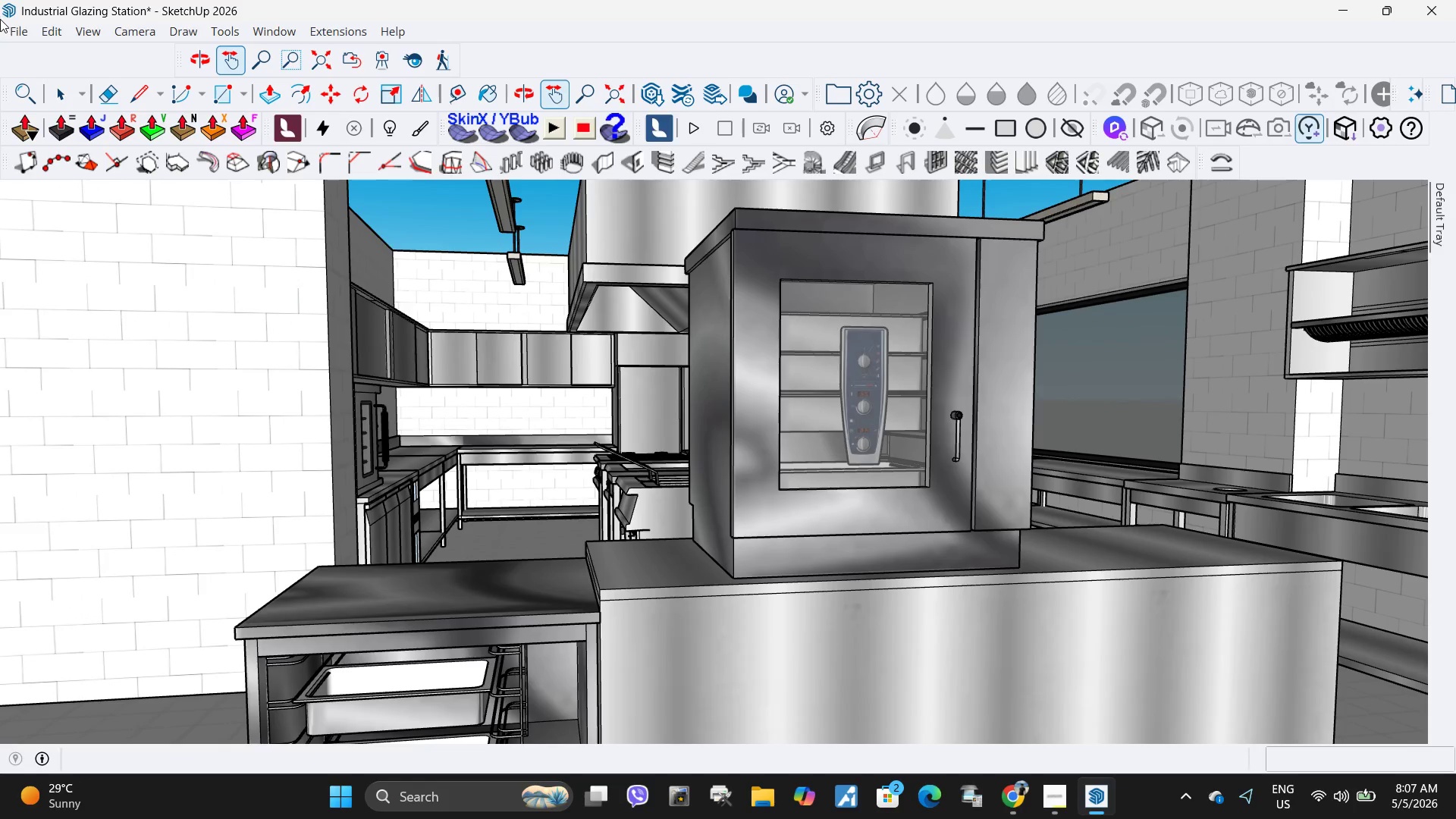 
left_click([14, 35])
 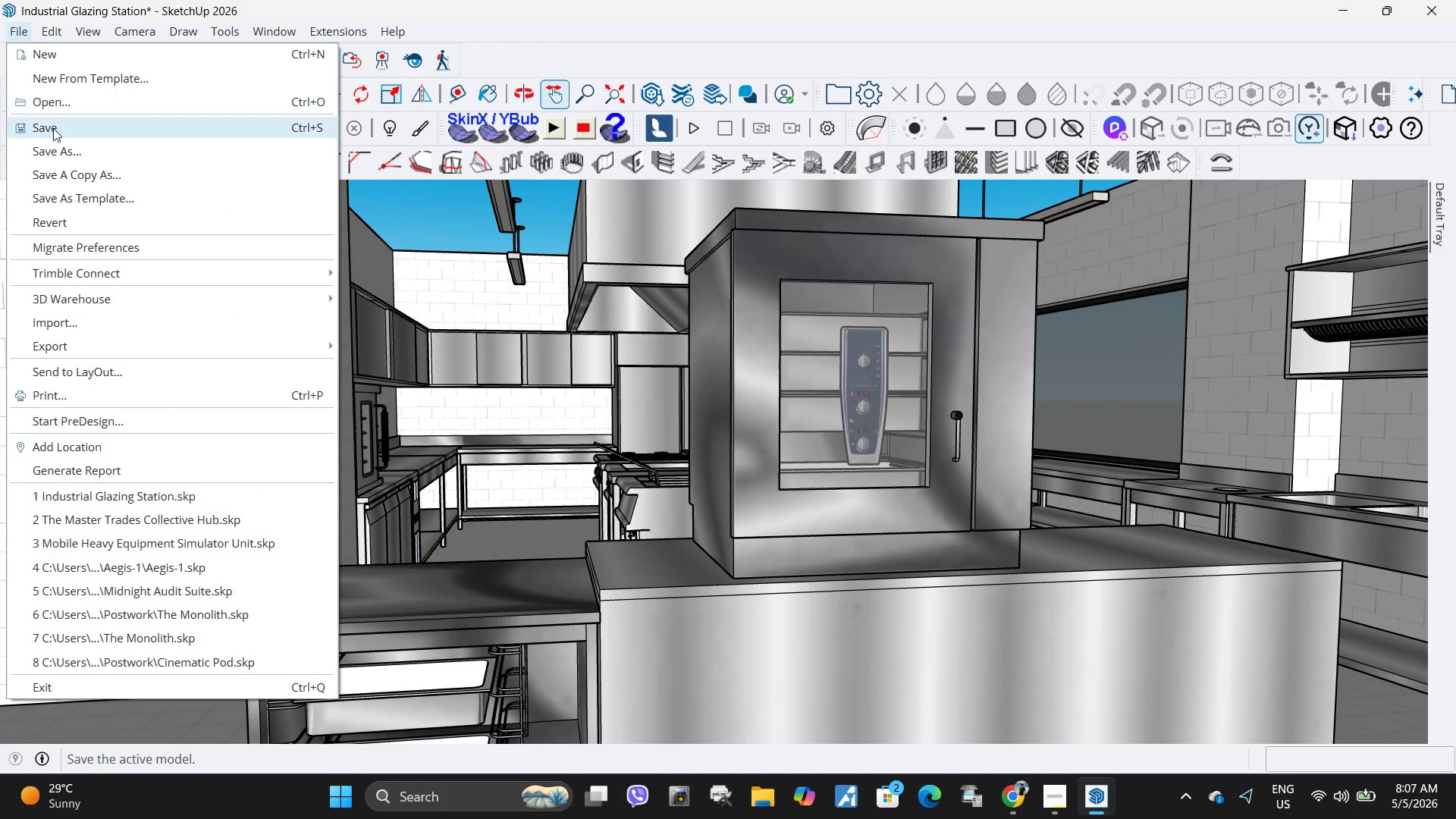 
left_click([53, 128])
 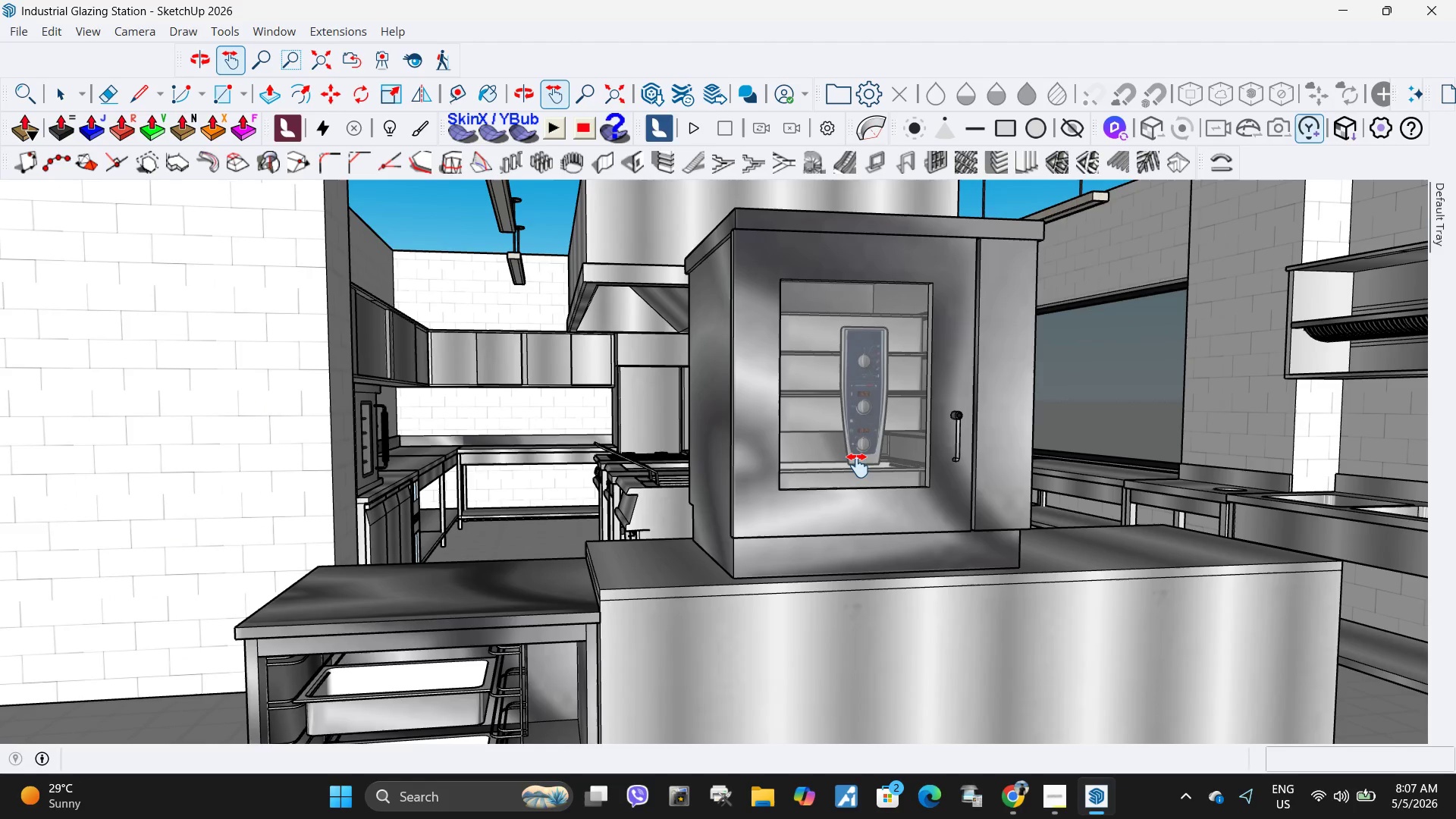 
scroll: coordinate [855, 455], scroll_direction: up, amount: 16.0
 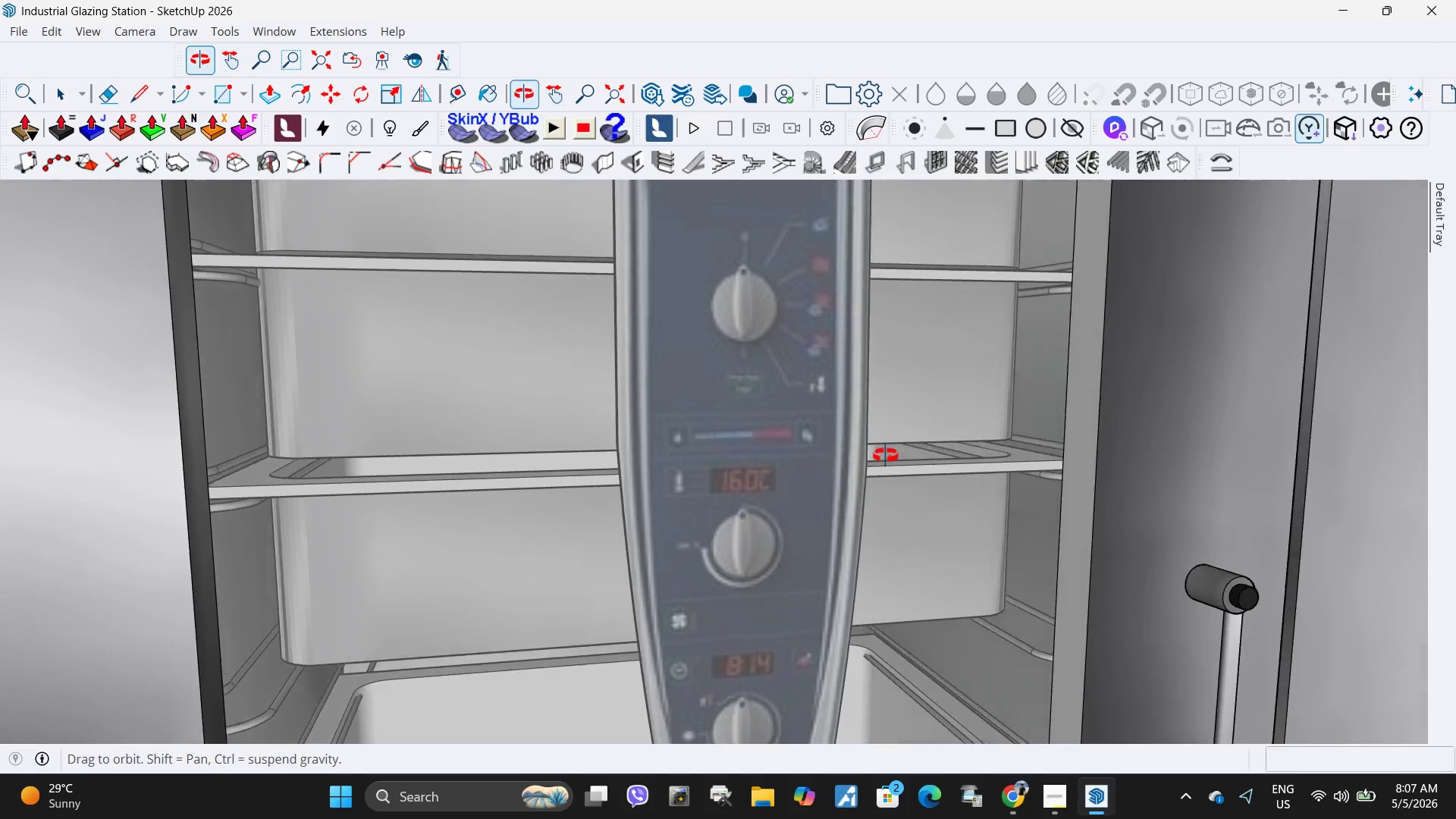 
left_click_drag(start_coordinate=[883, 480], to_coordinate=[848, 448])
 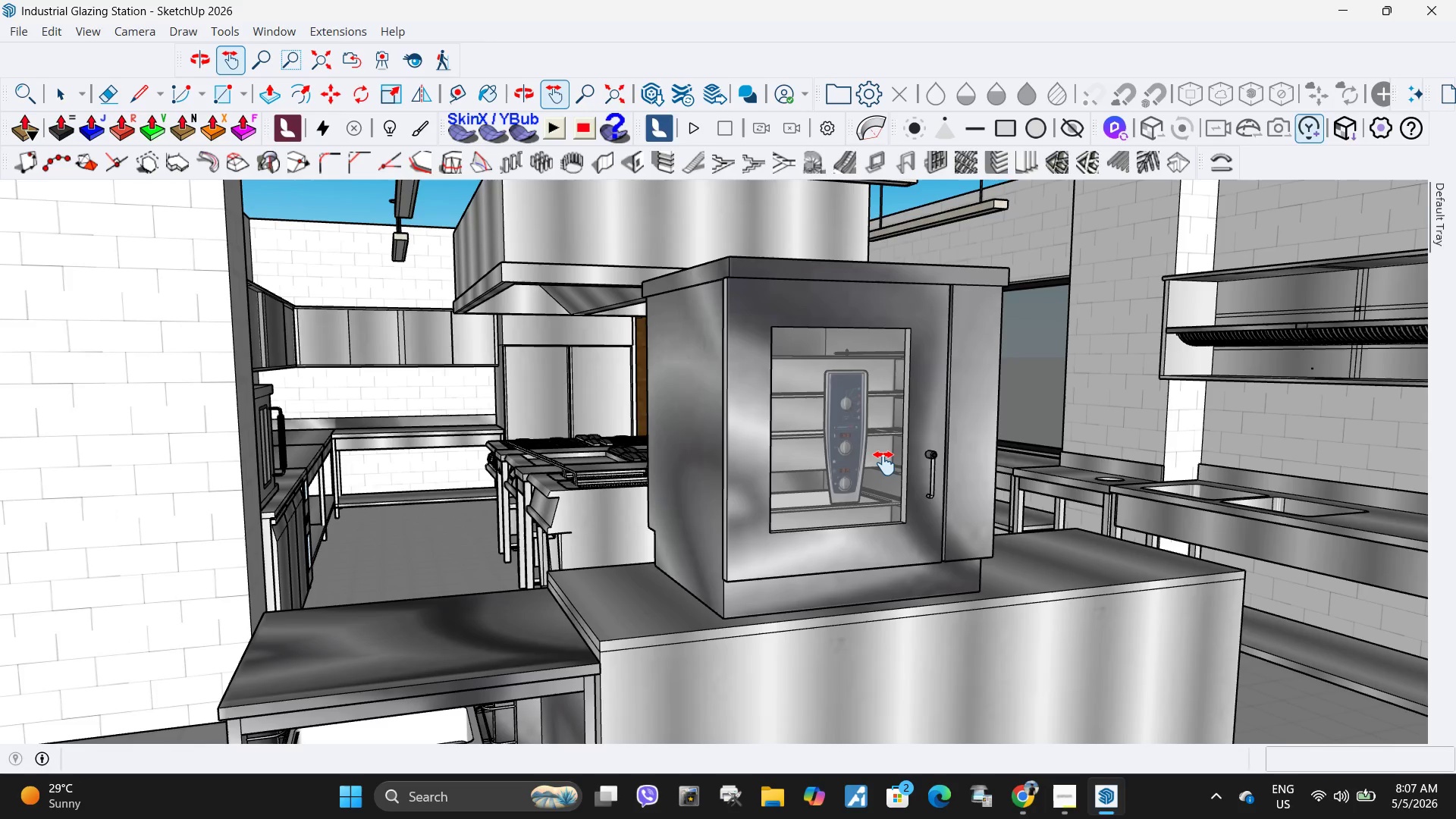 
scroll: coordinate [895, 458], scroll_direction: down, amount: 20.0
 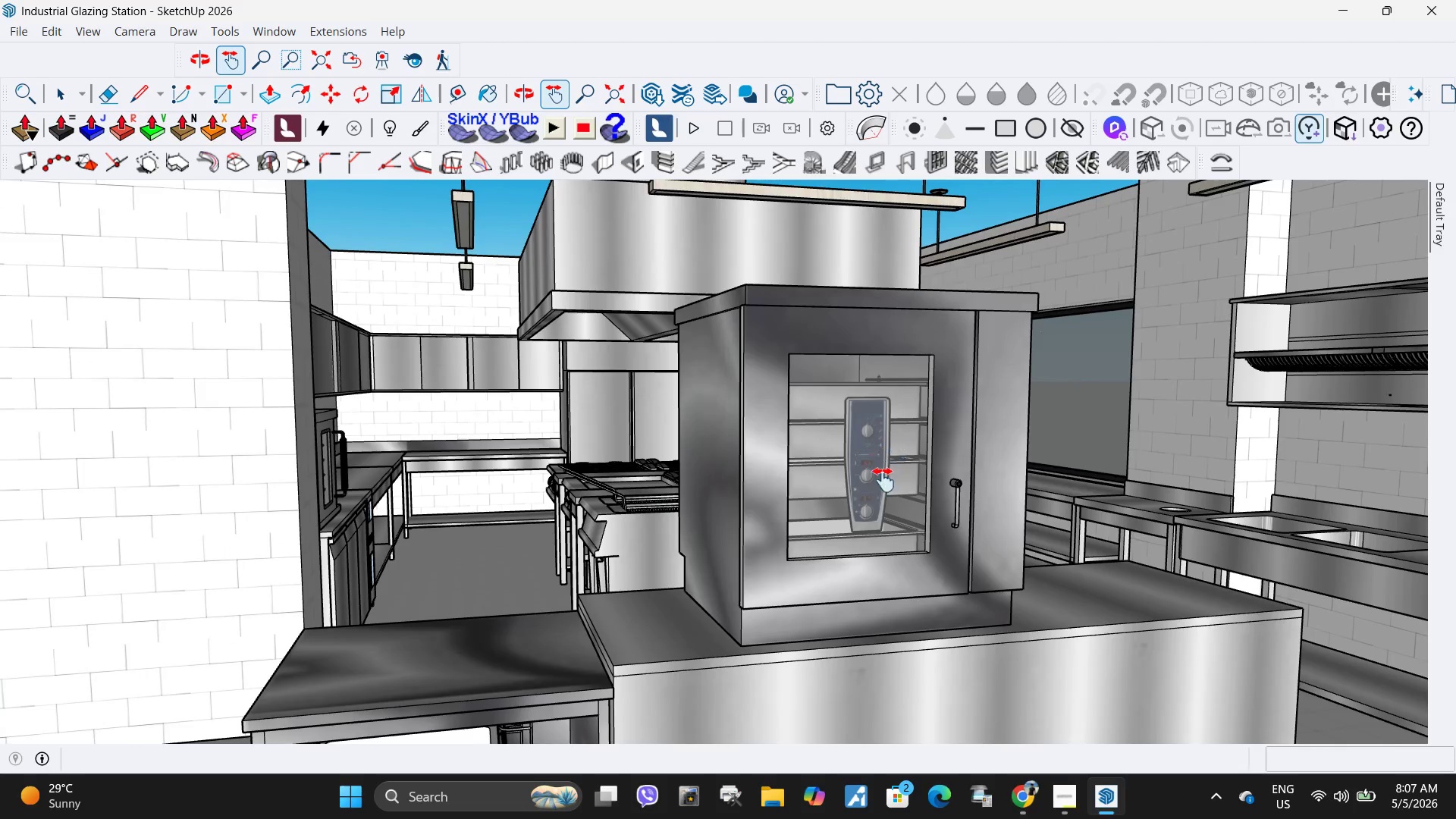 
wait(13.23)
 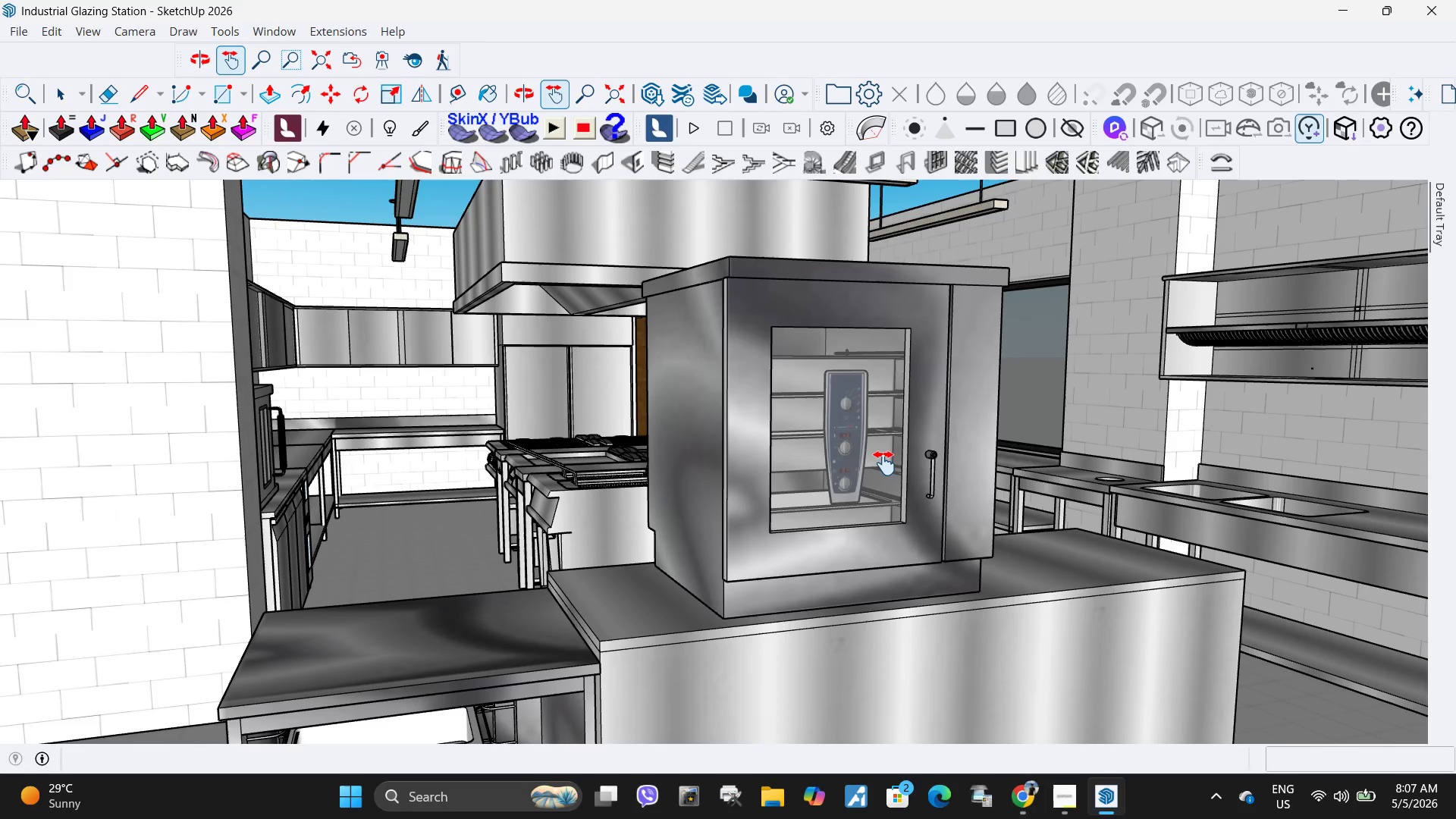 
left_click([1018, 799])
 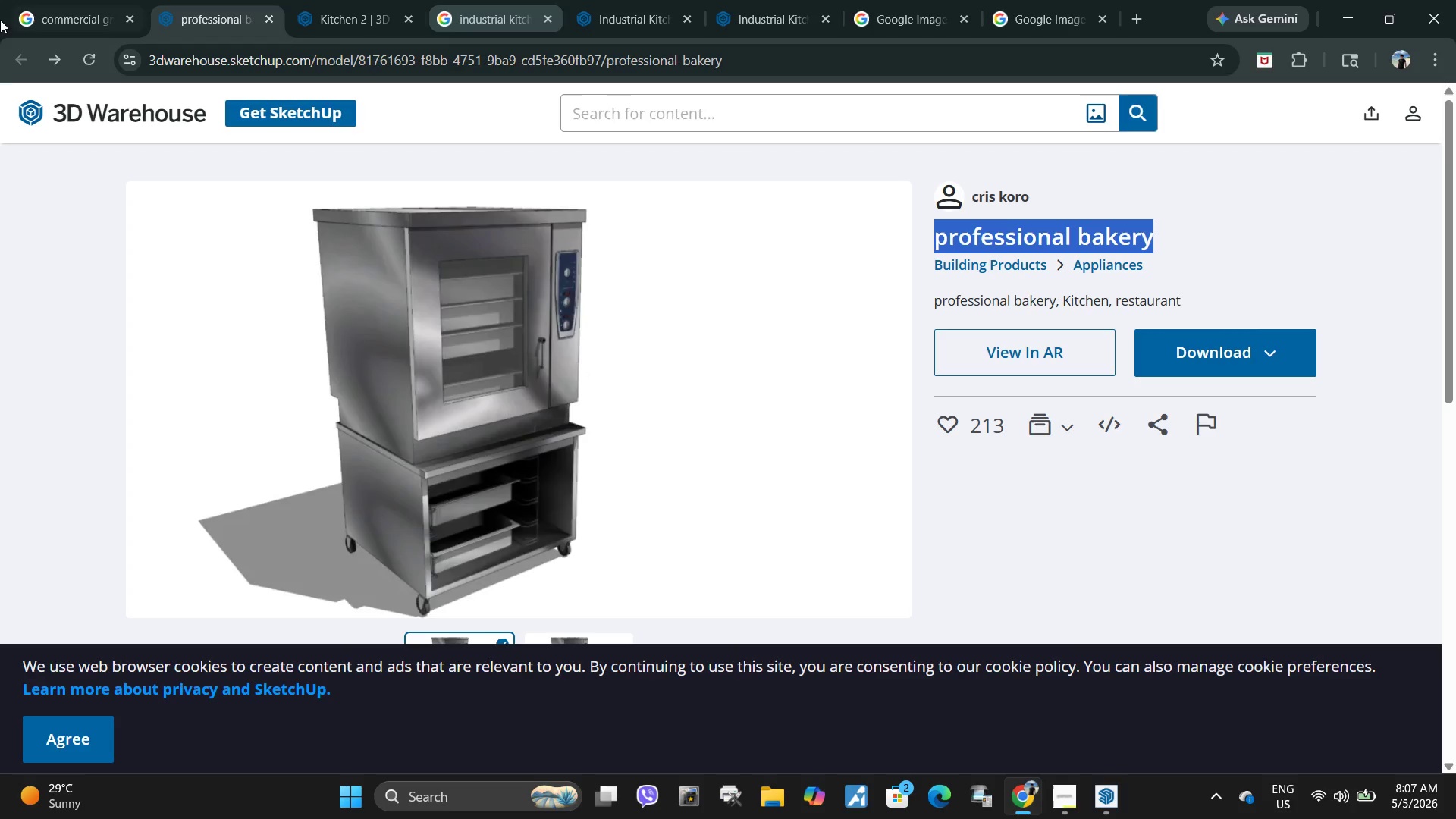 
left_click([100, 0])
 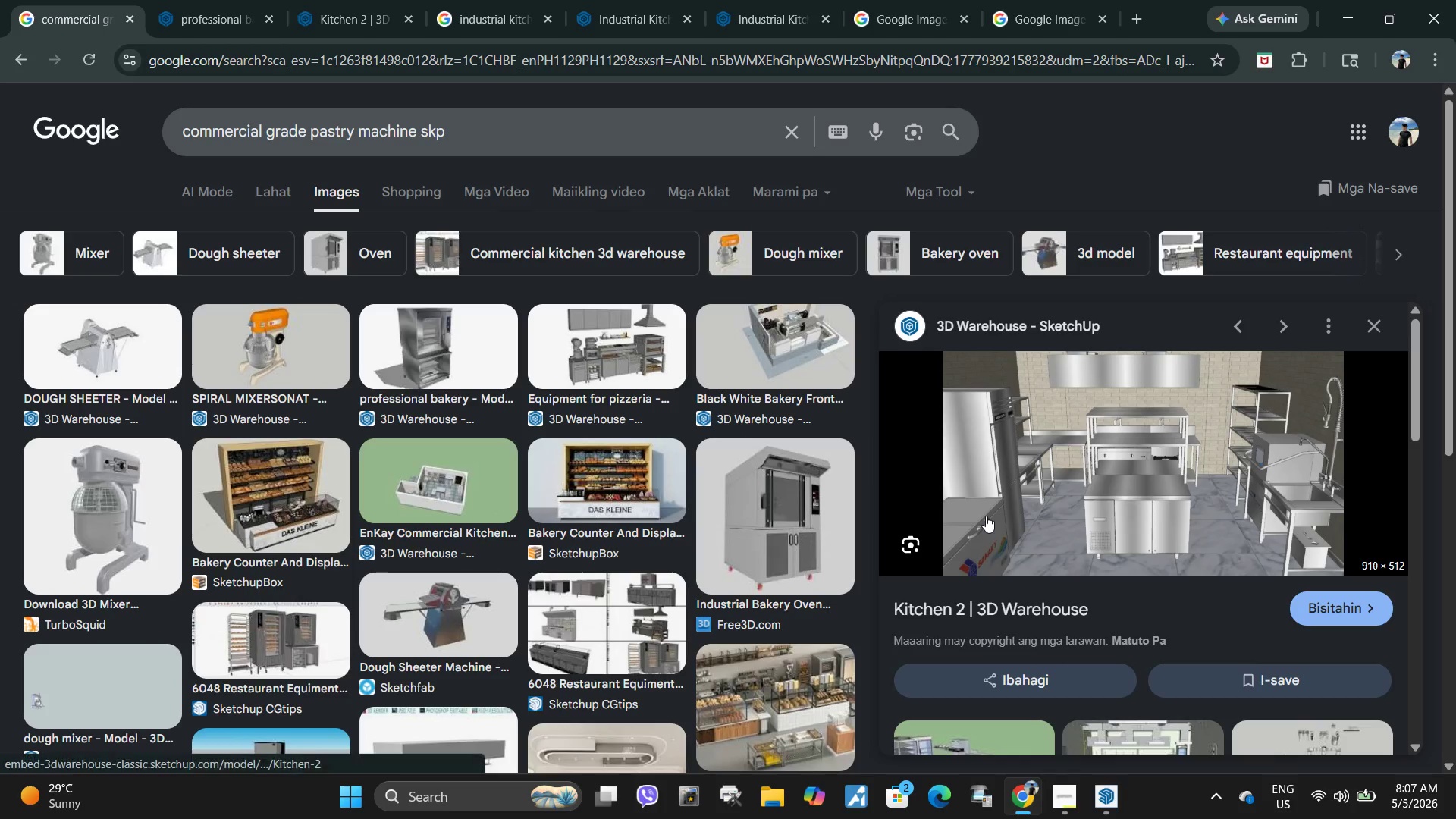 
scroll: coordinate [309, 551], scroll_direction: up, amount: 6.0
 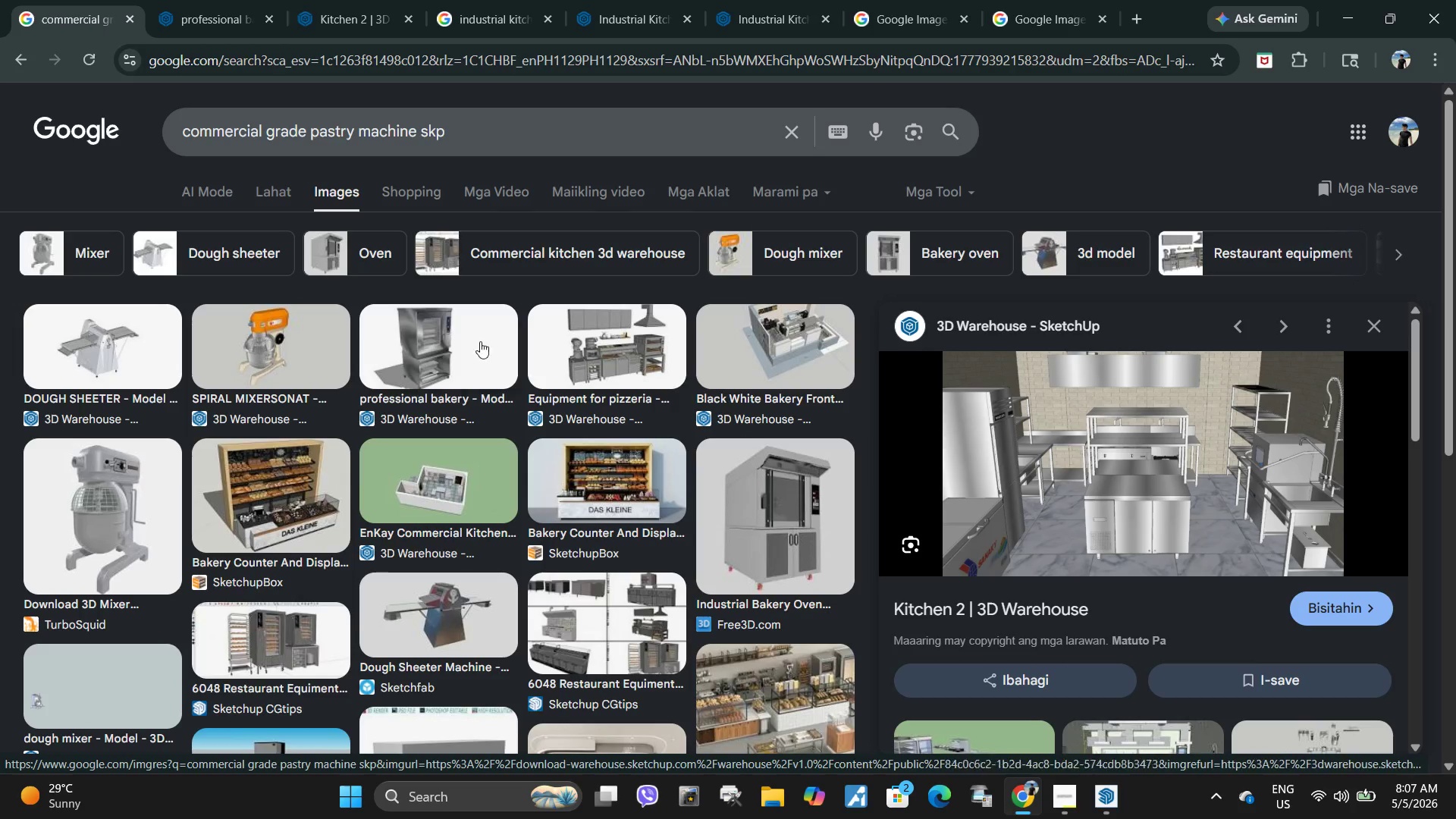 
left_click([117, 353])
 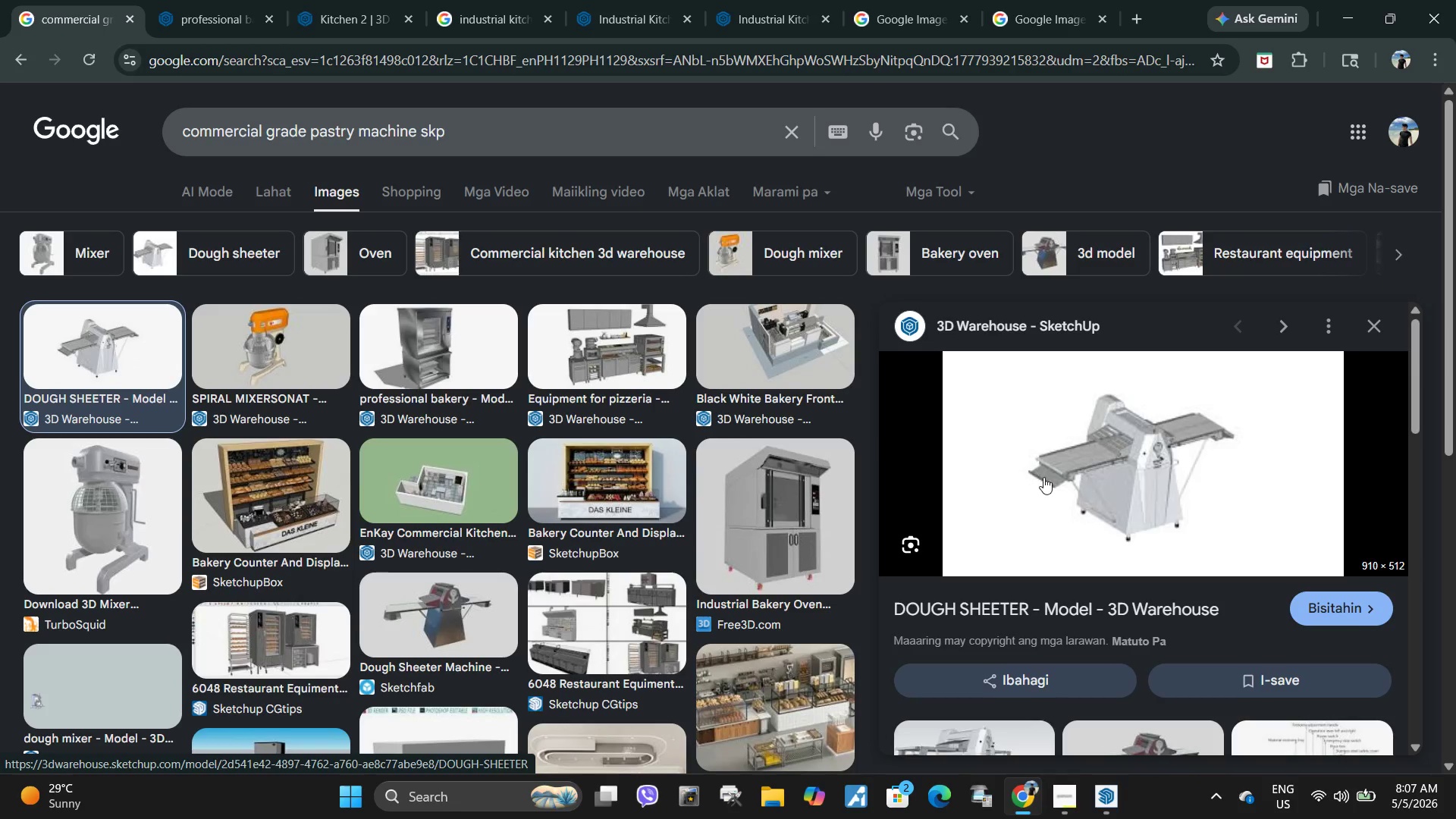 
scroll: coordinate [1017, 573], scroll_direction: down, amount: 4.0
 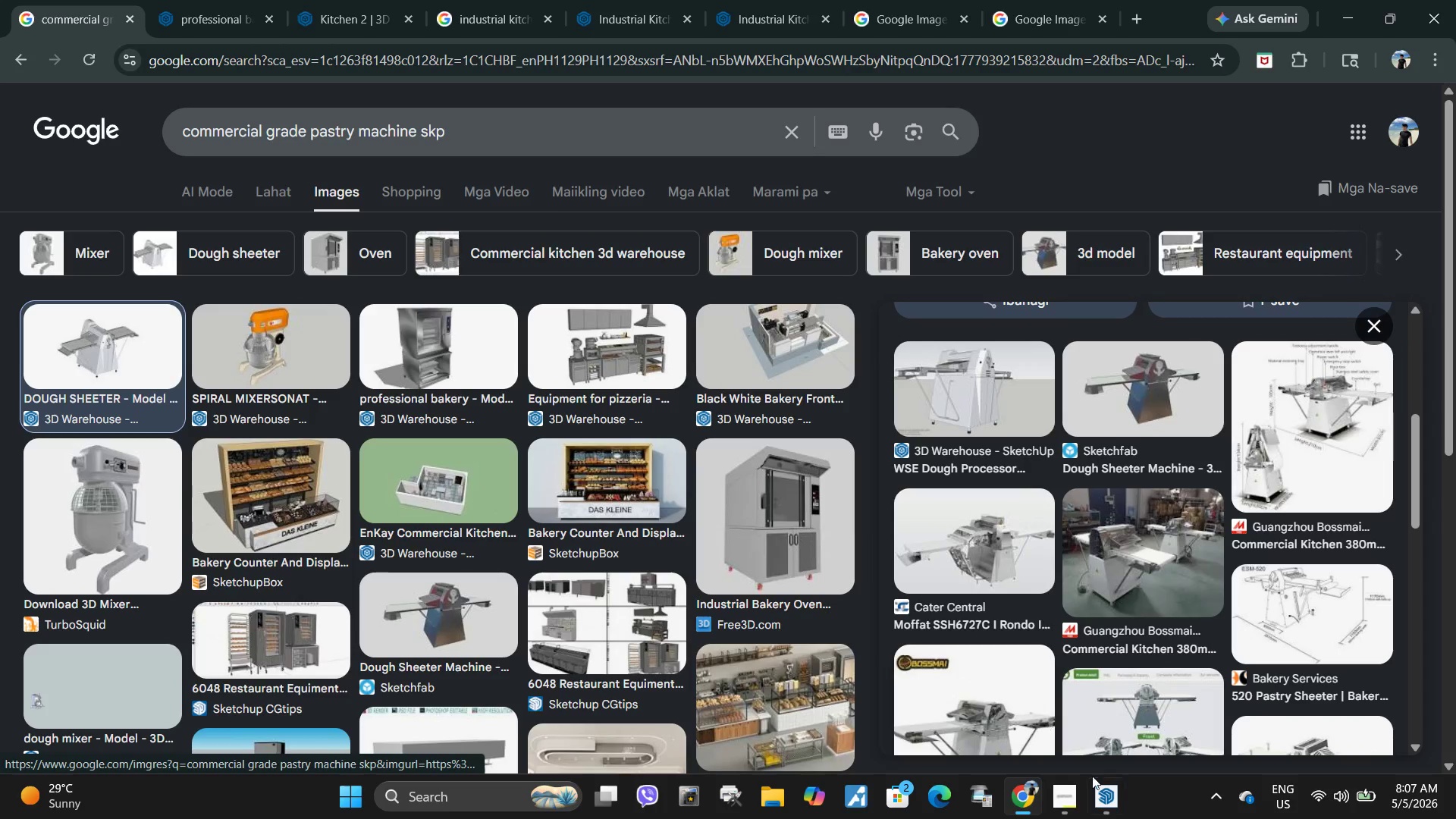 
double_click([1068, 801])